 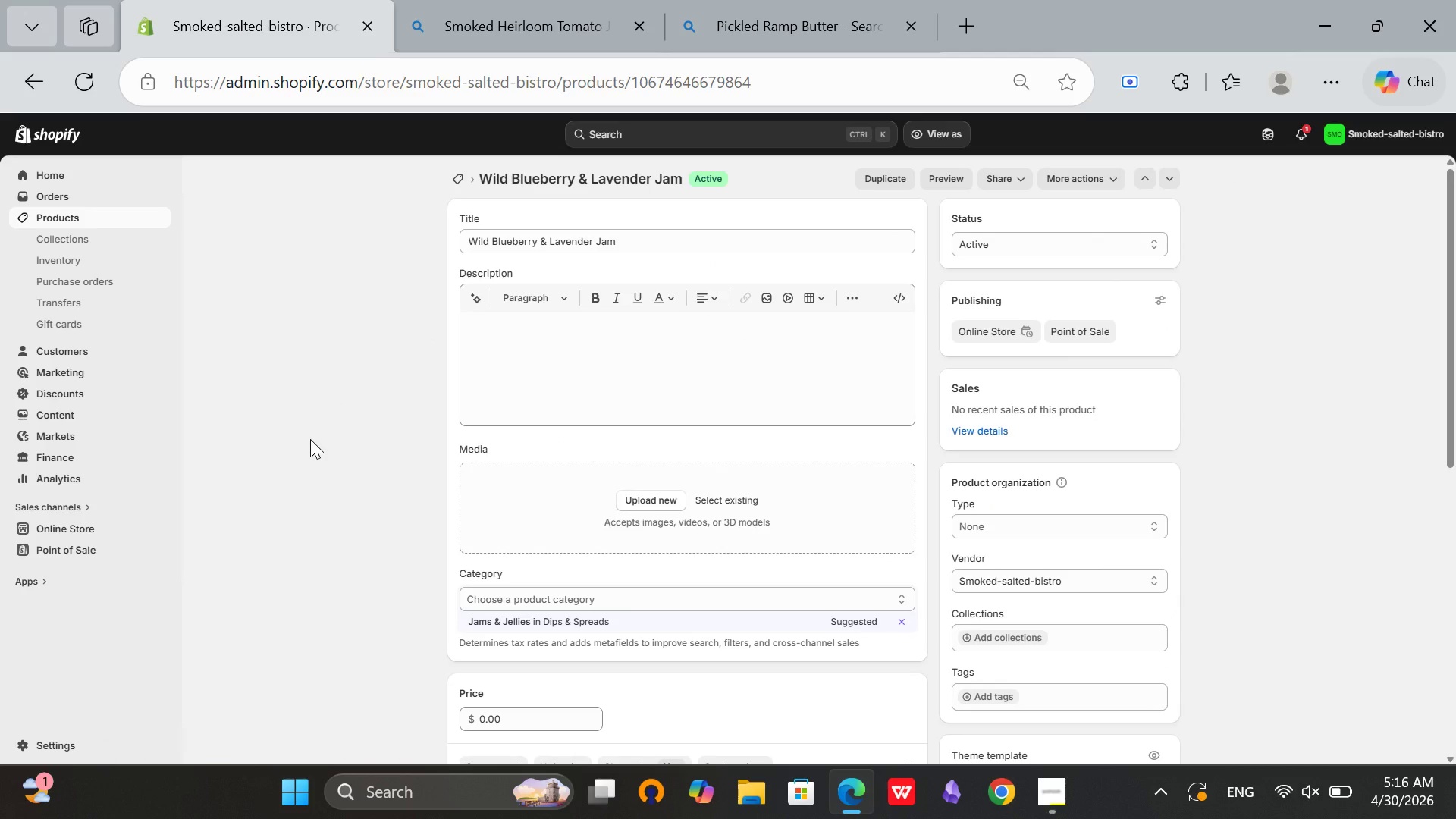 
left_click([651, 237])
 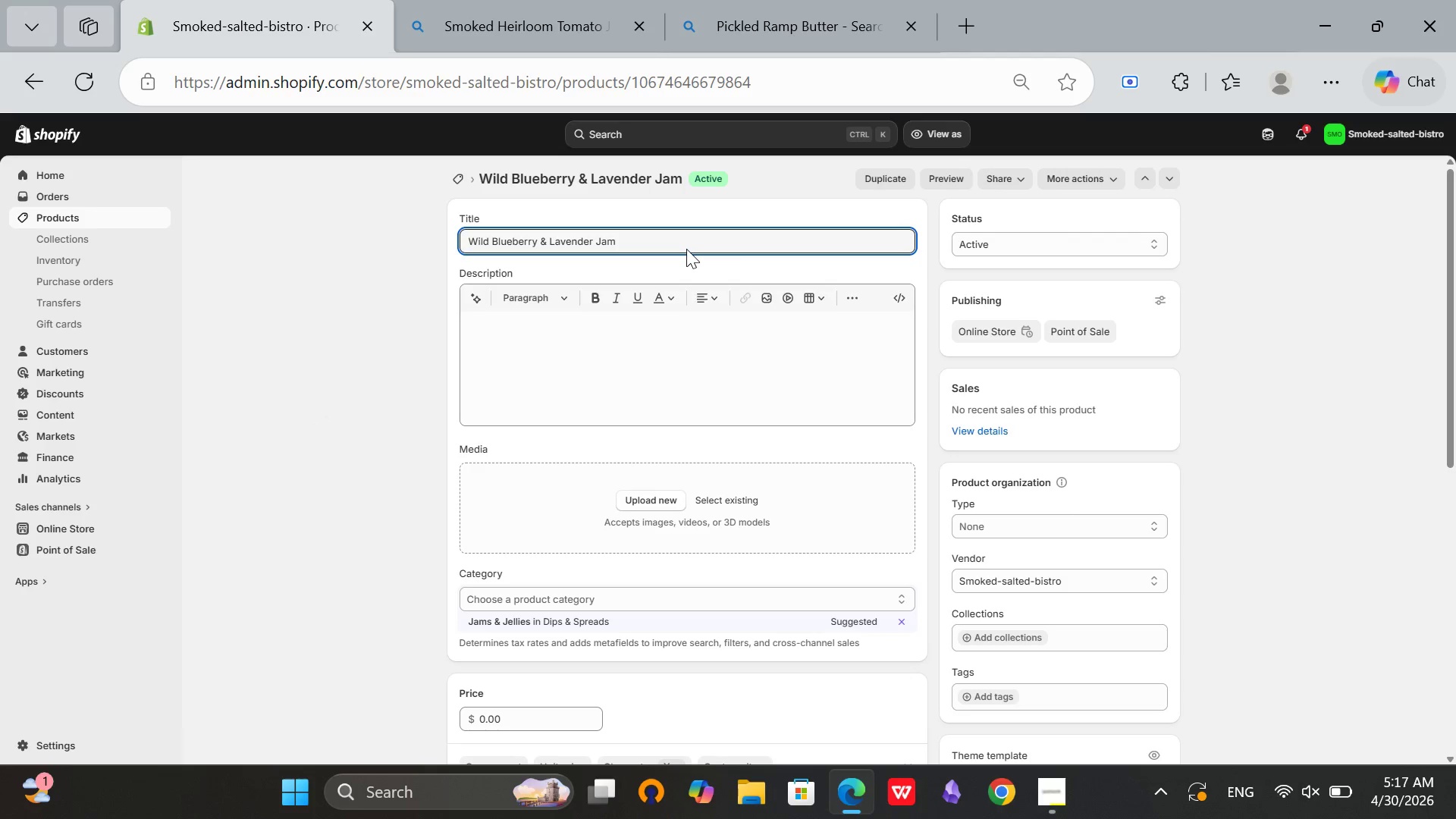 
key(Control+ControlLeft)
 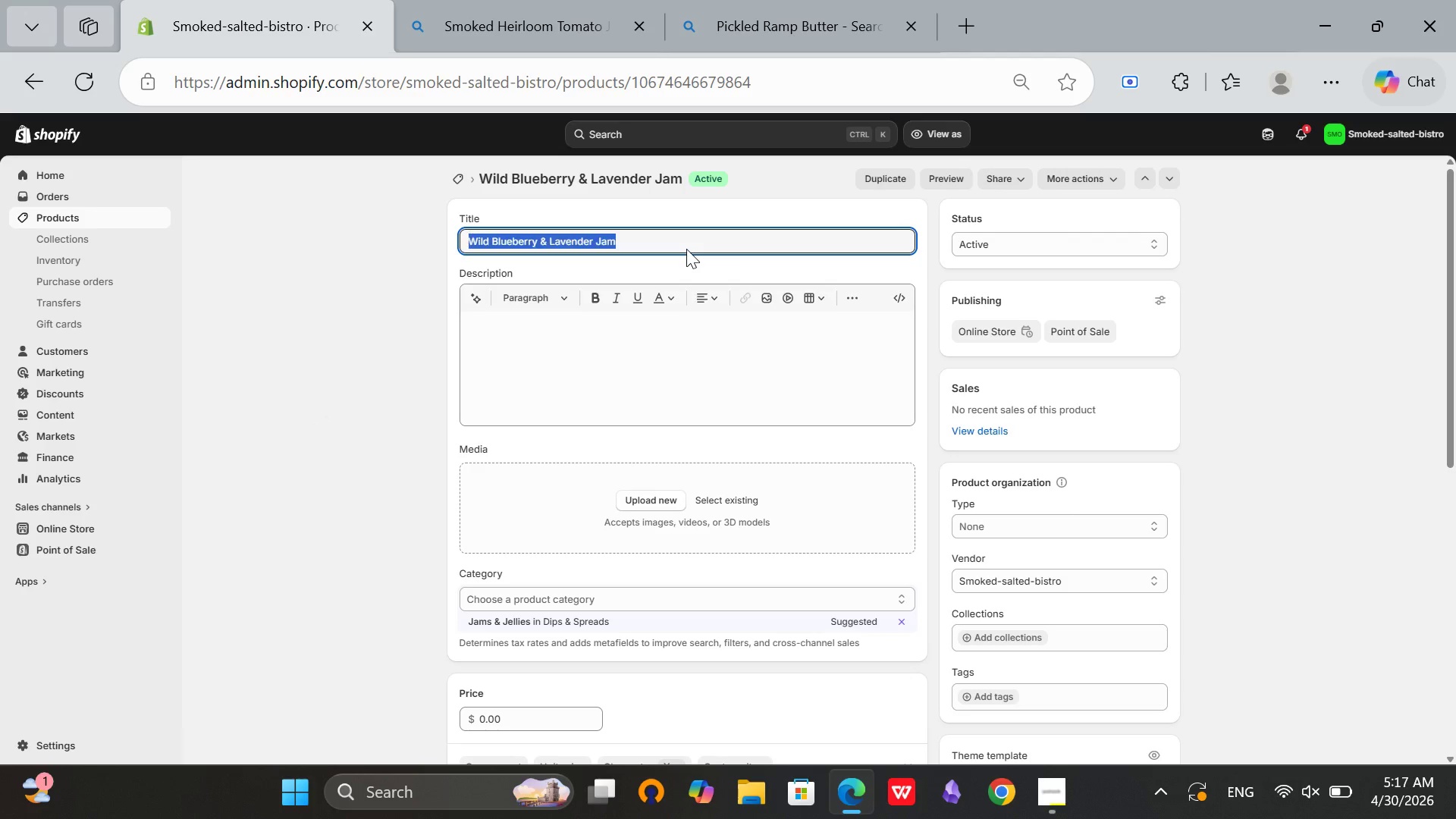 
key(Control+A)
 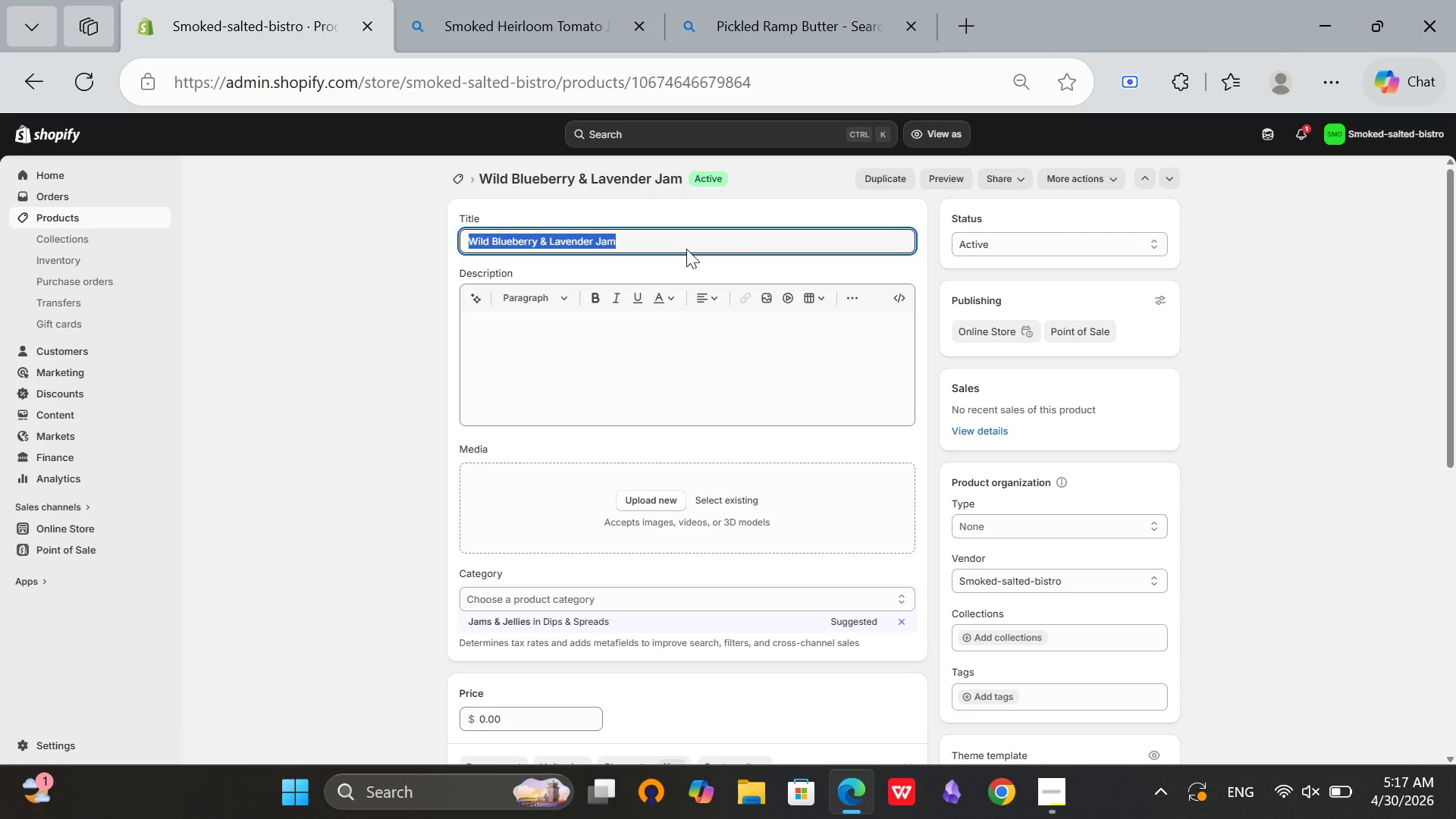 
key(CapsLock)
 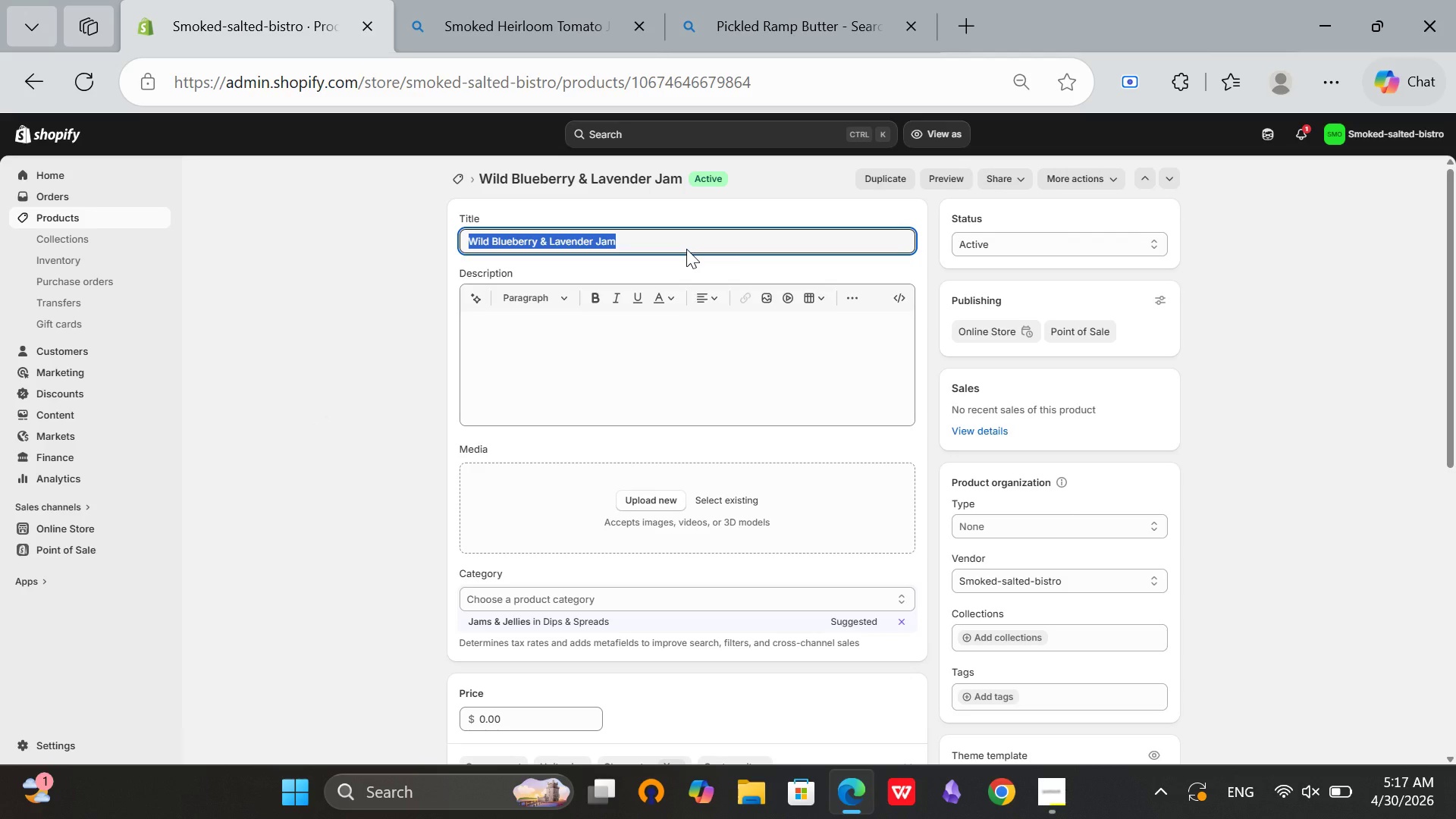 
key(Control+C)
 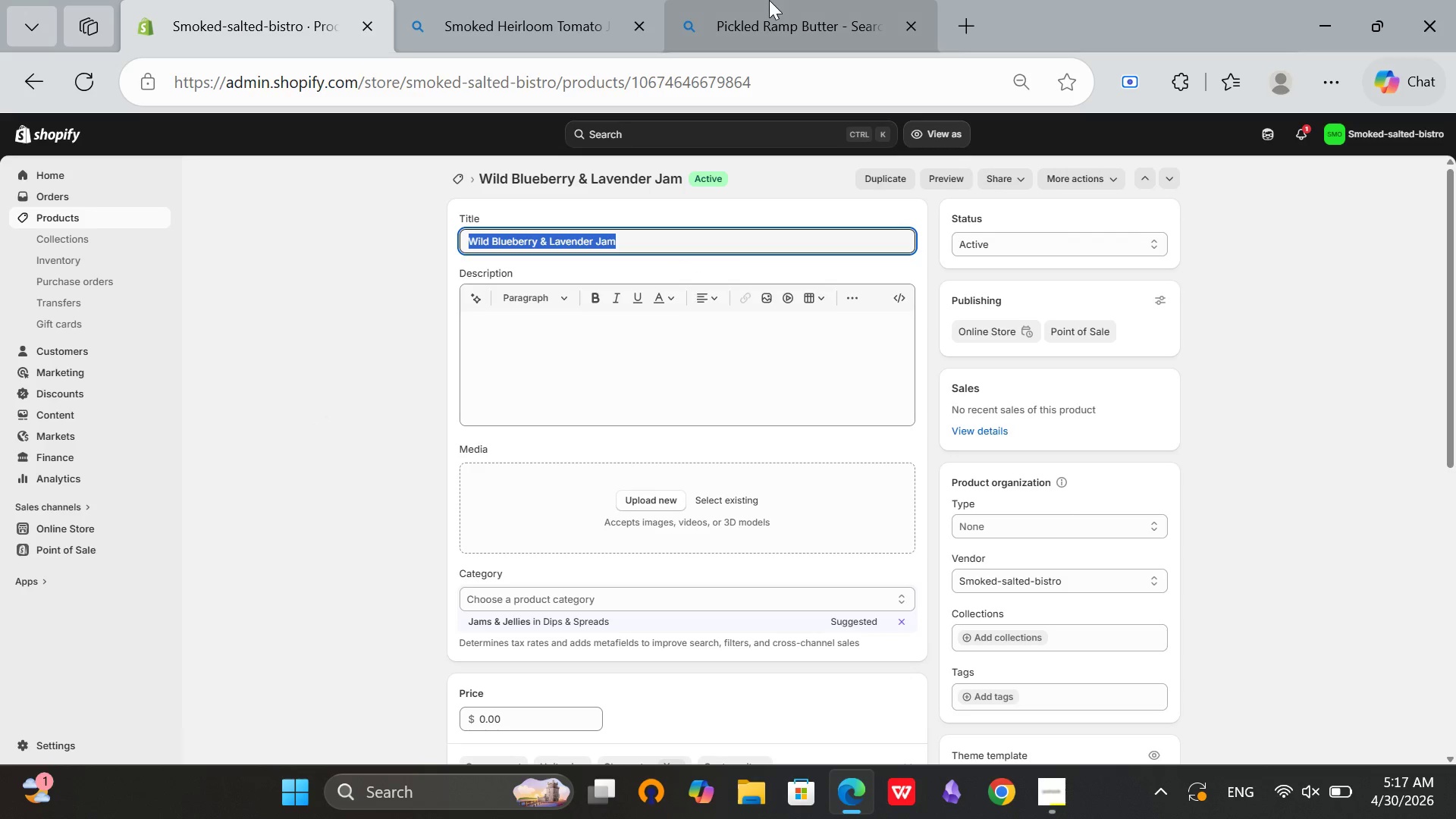 
left_click([769, 0])
 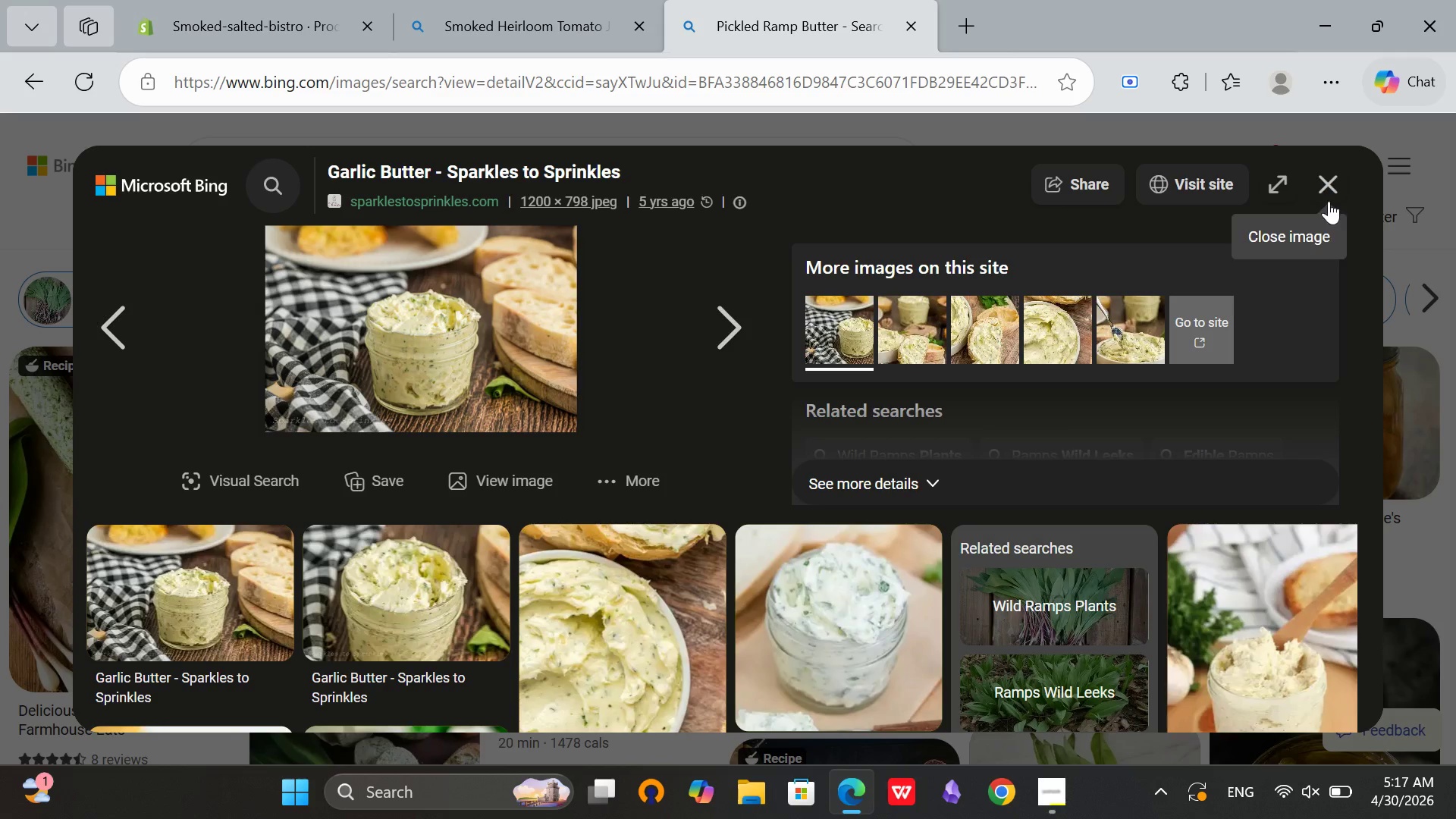 
left_click([1324, 188])
 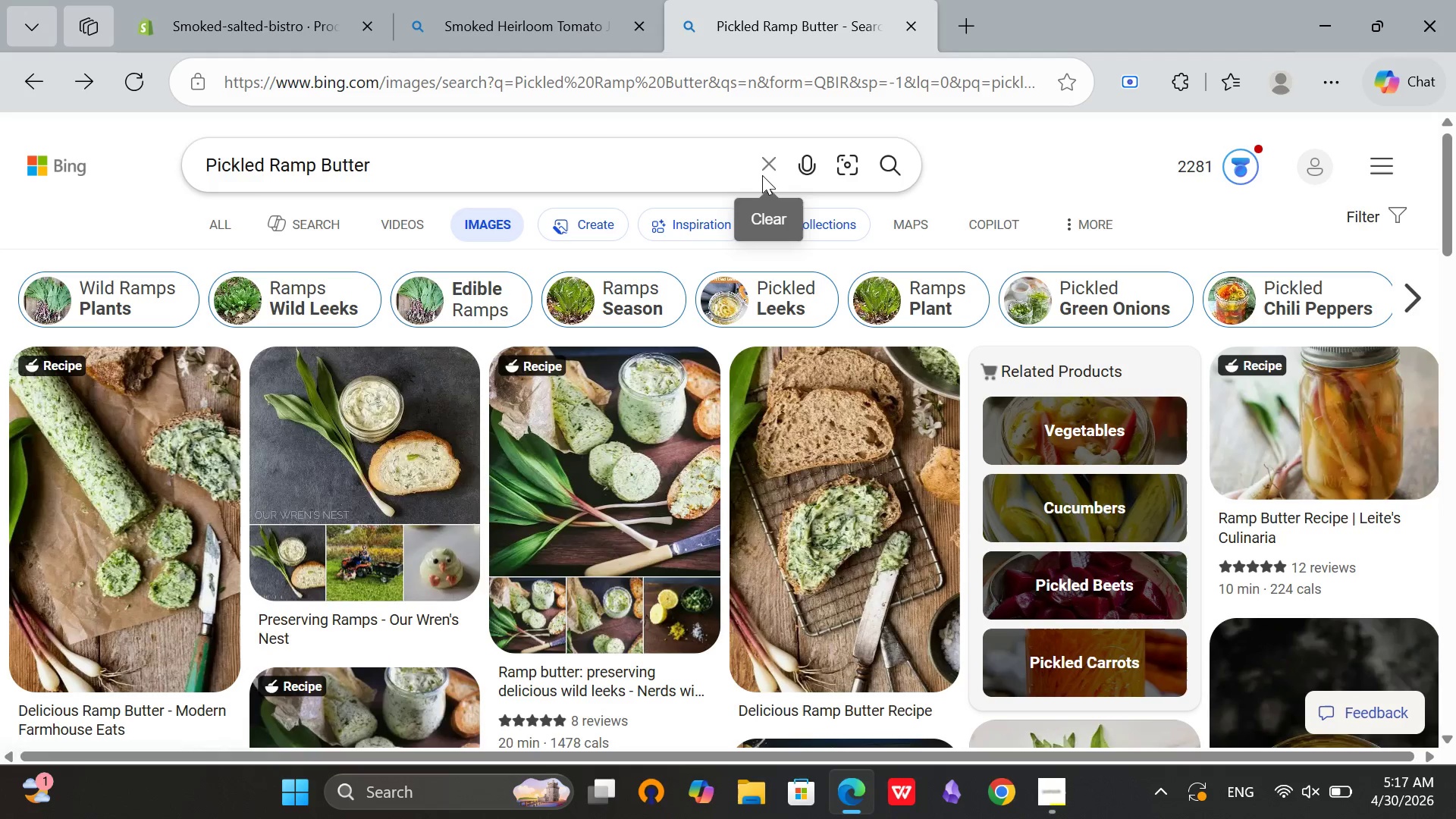 
left_click([769, 168])
 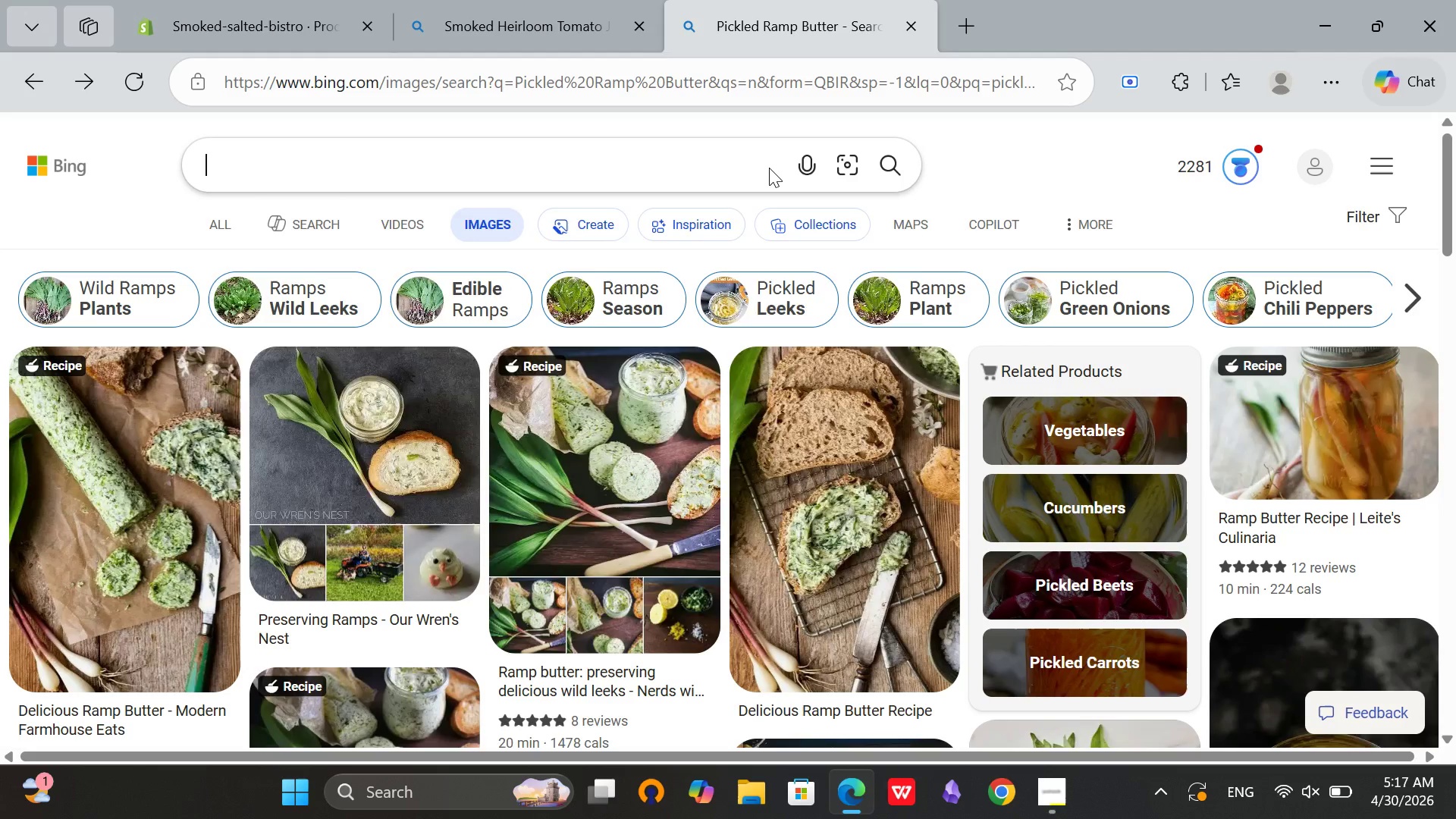 
key(Control+V)
 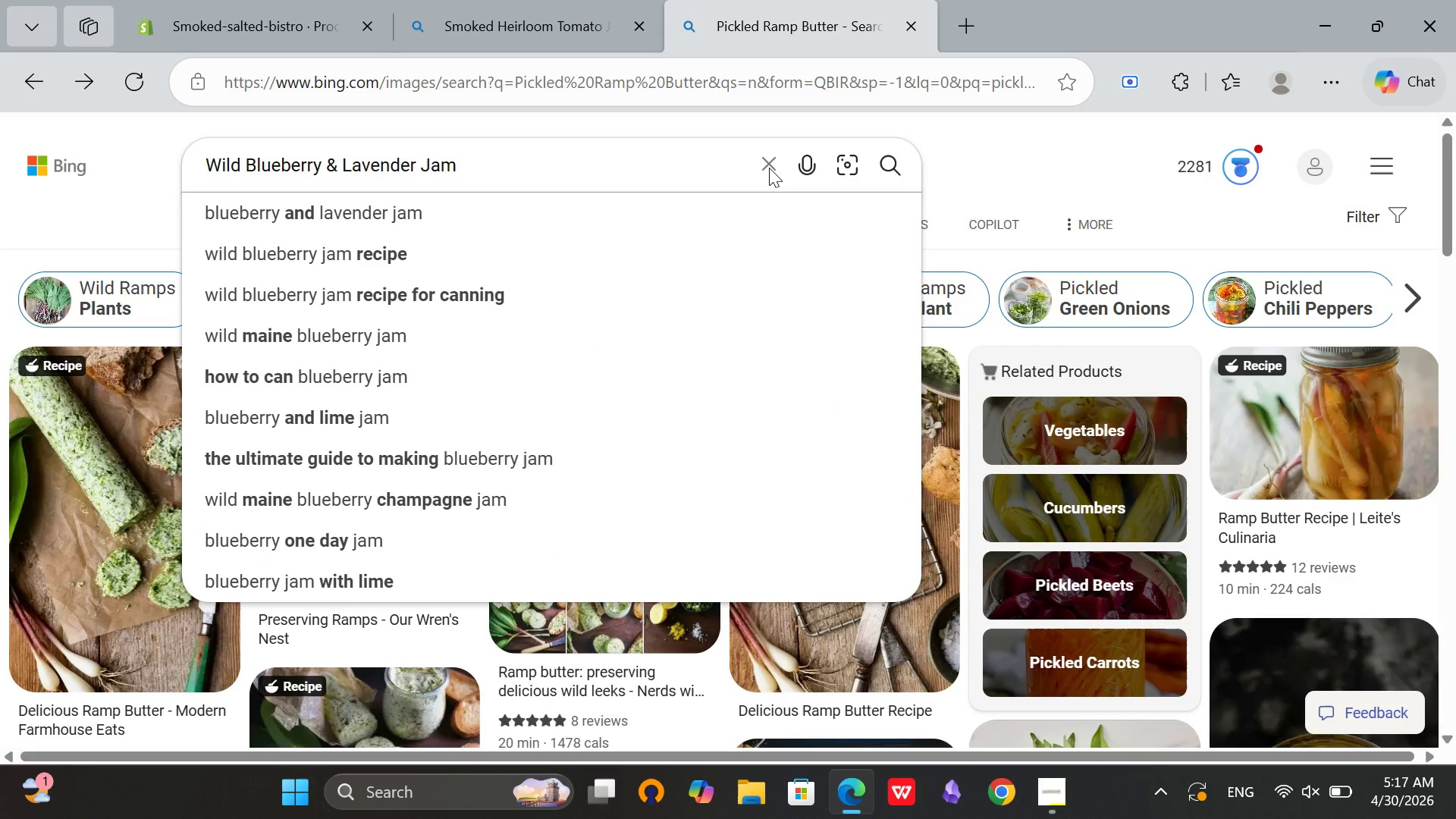 
key(Enter)
 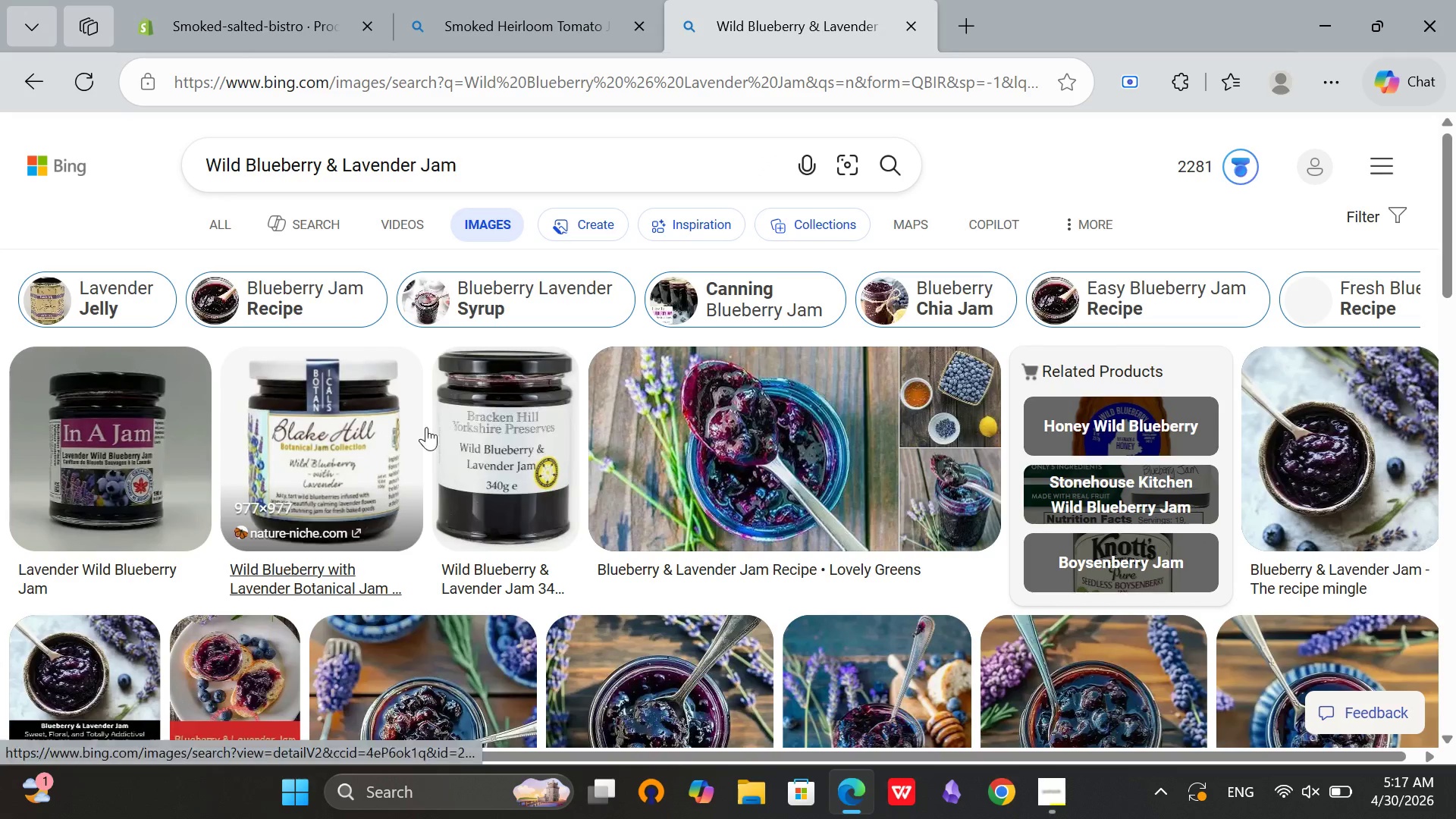 
left_click([337, 450])
 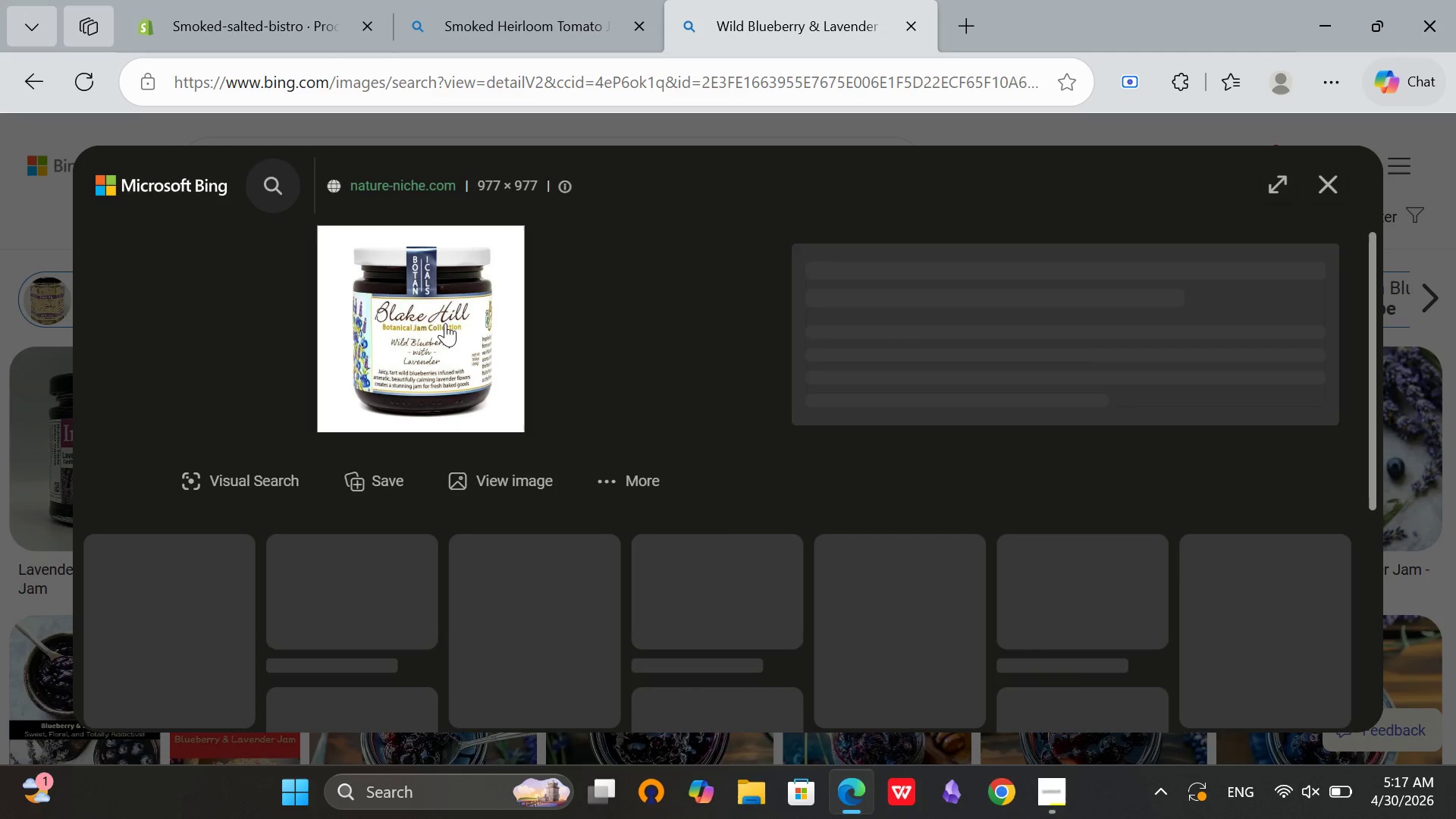 
right_click([453, 264])
 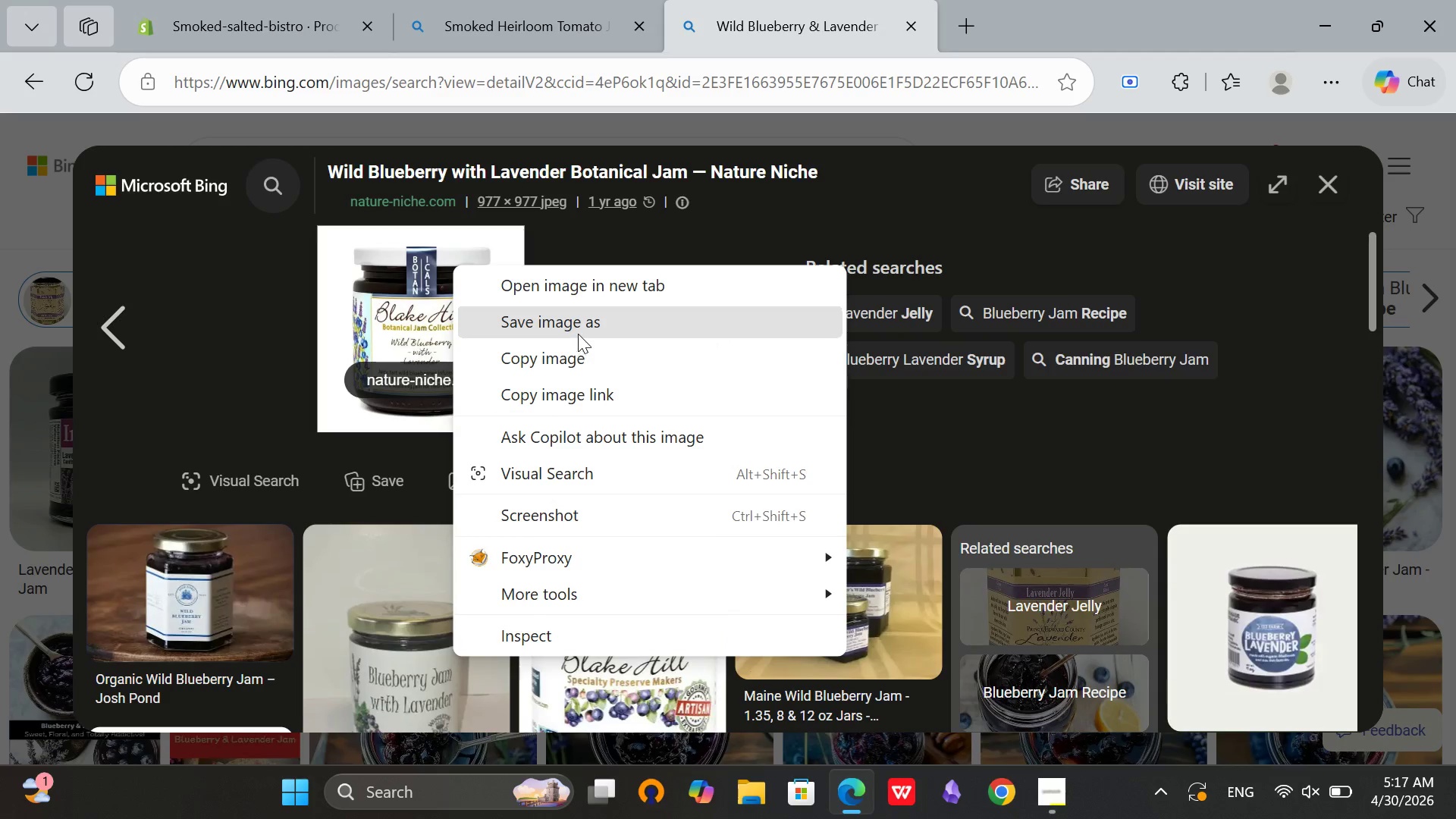 
left_click([579, 333])
 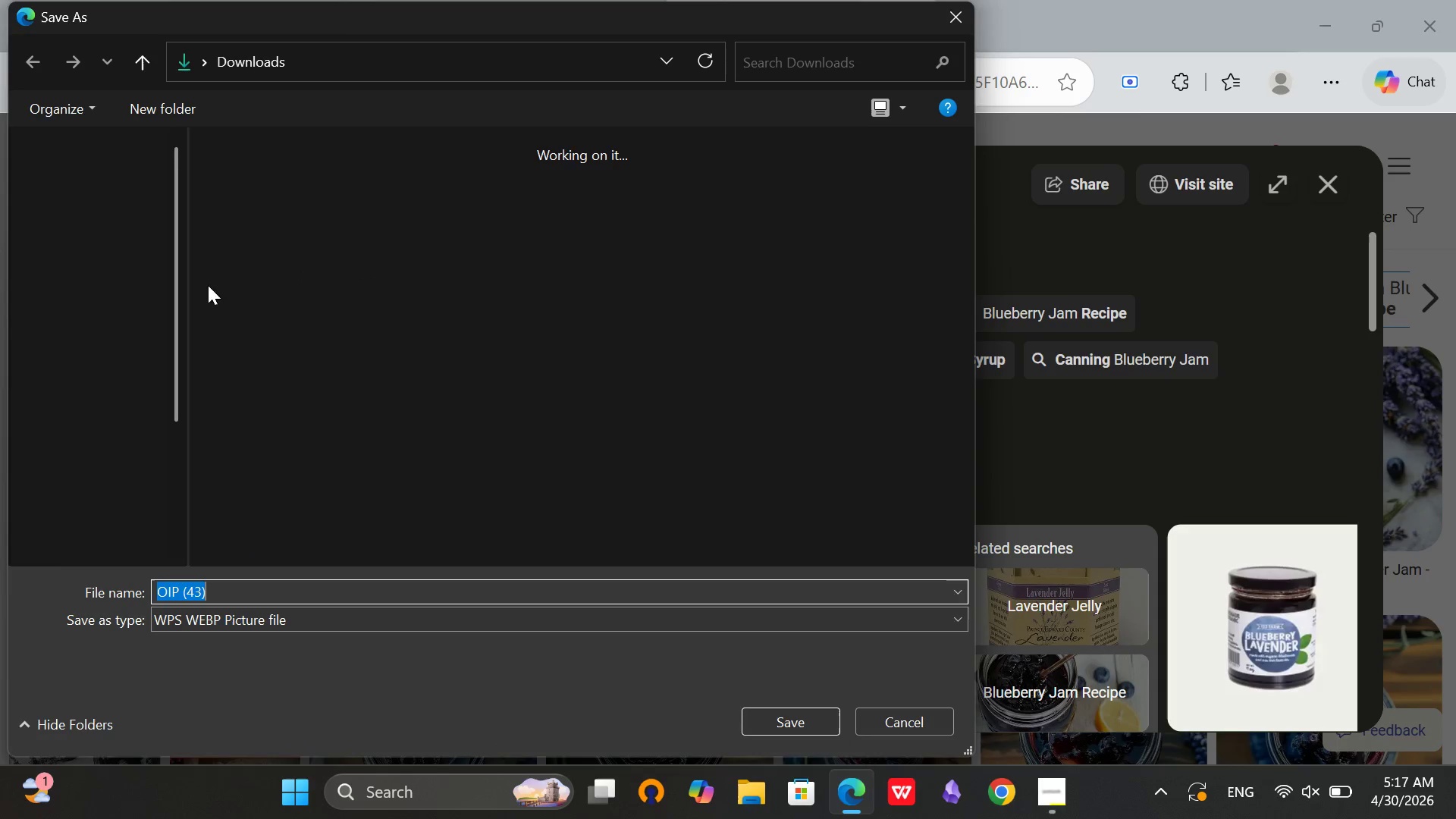 
left_click([103, 338])
 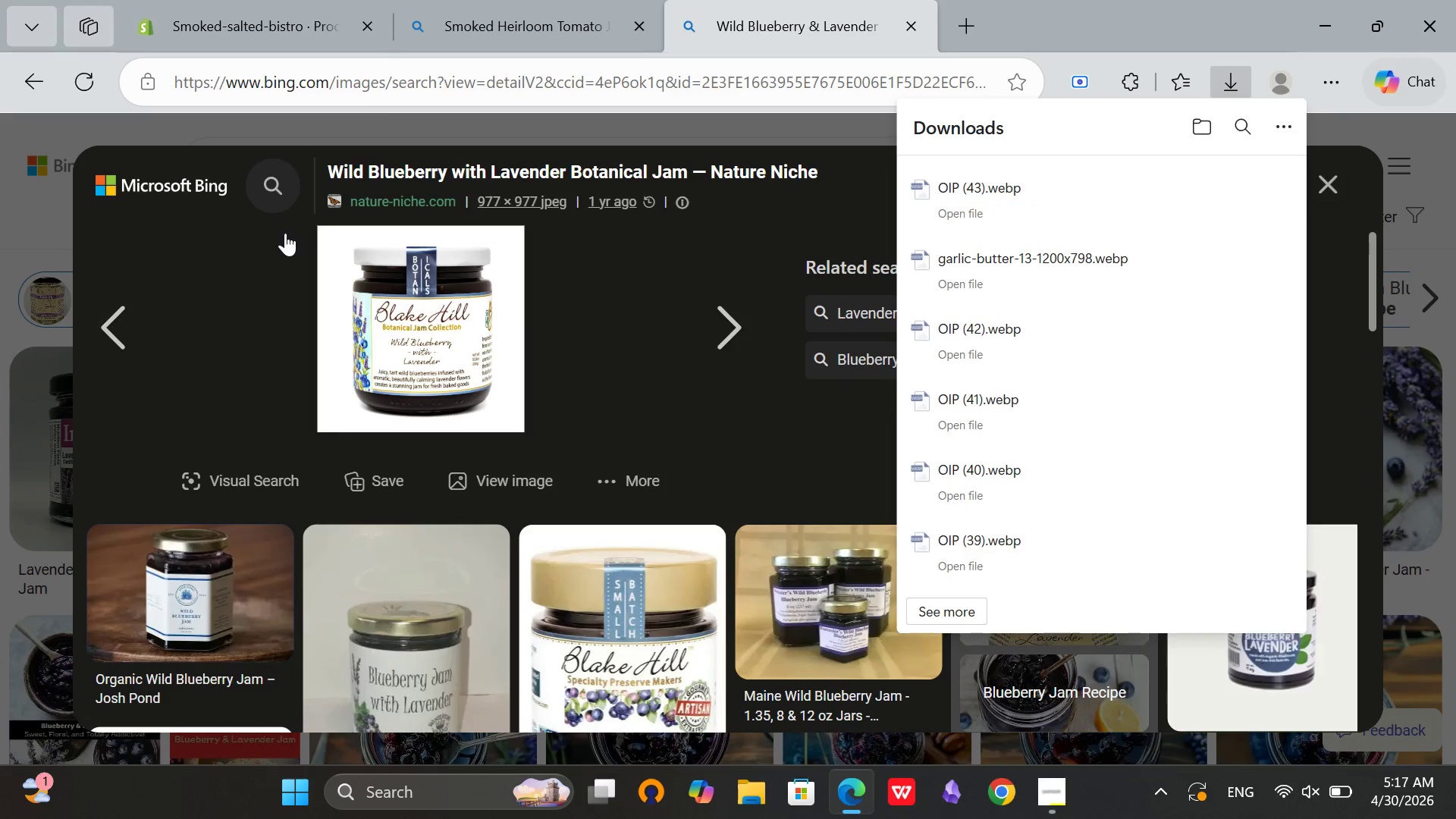 
left_click([228, 0])
 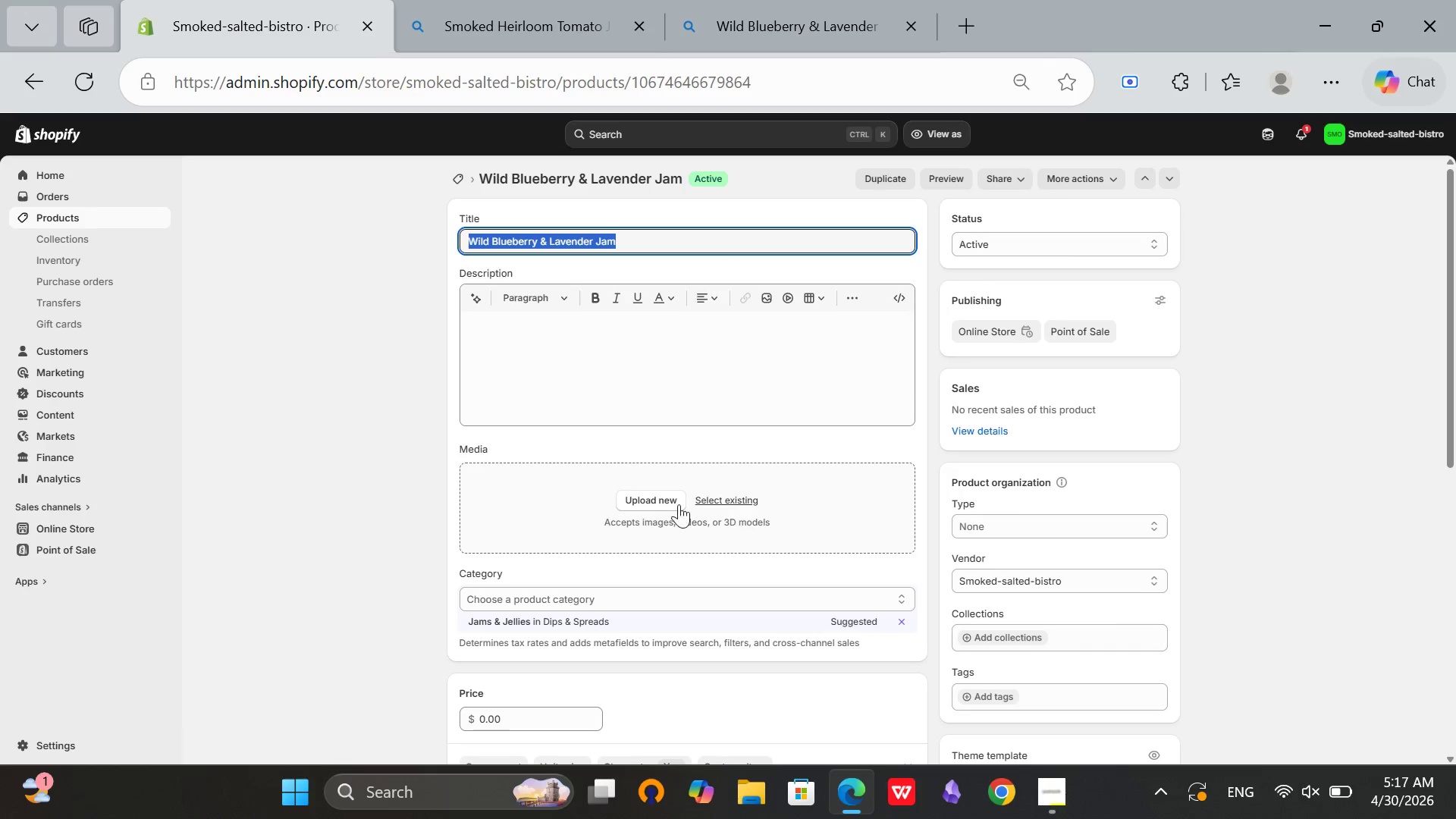 
left_click([642, 495])
 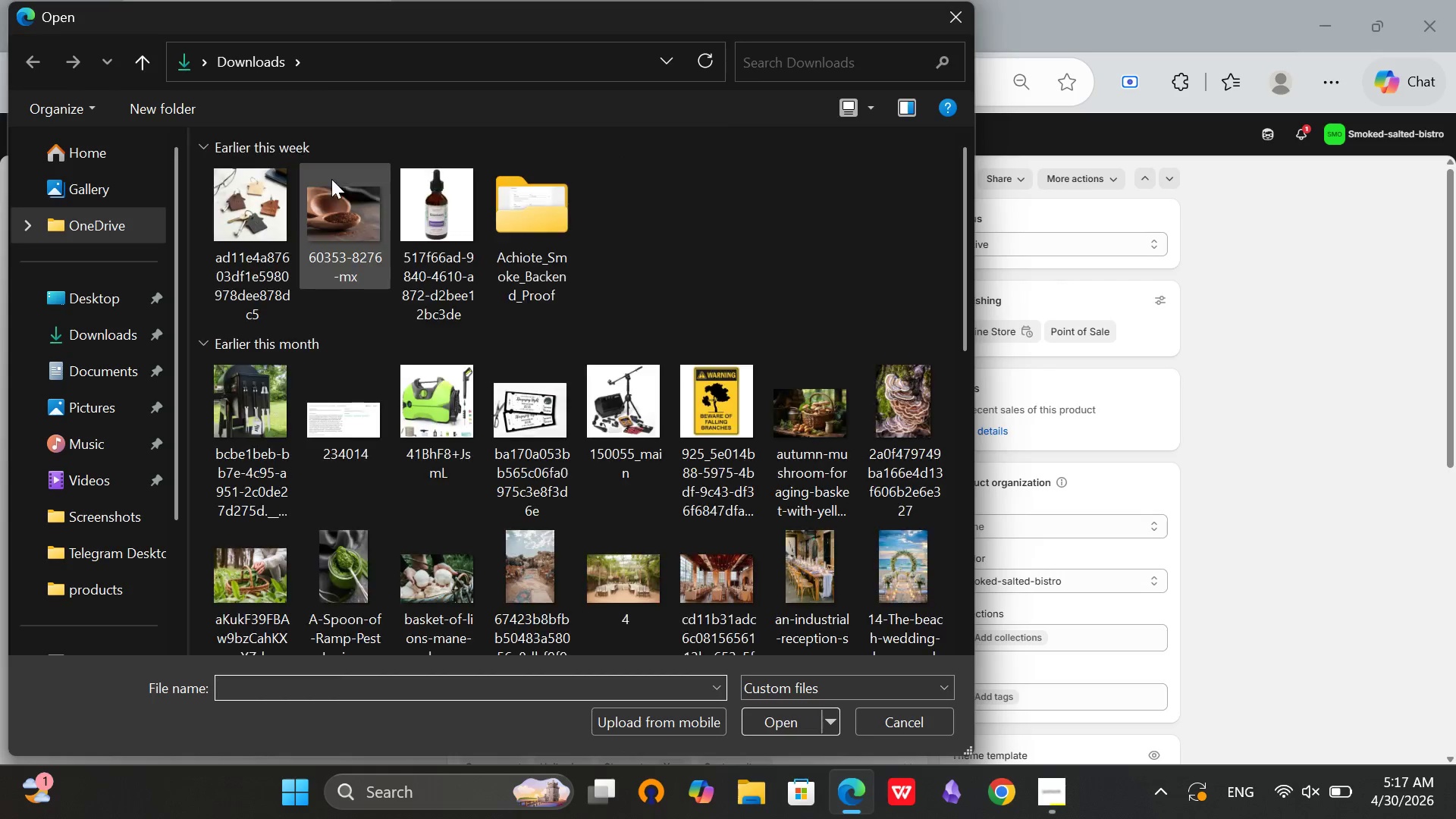 
left_click([256, 202])
 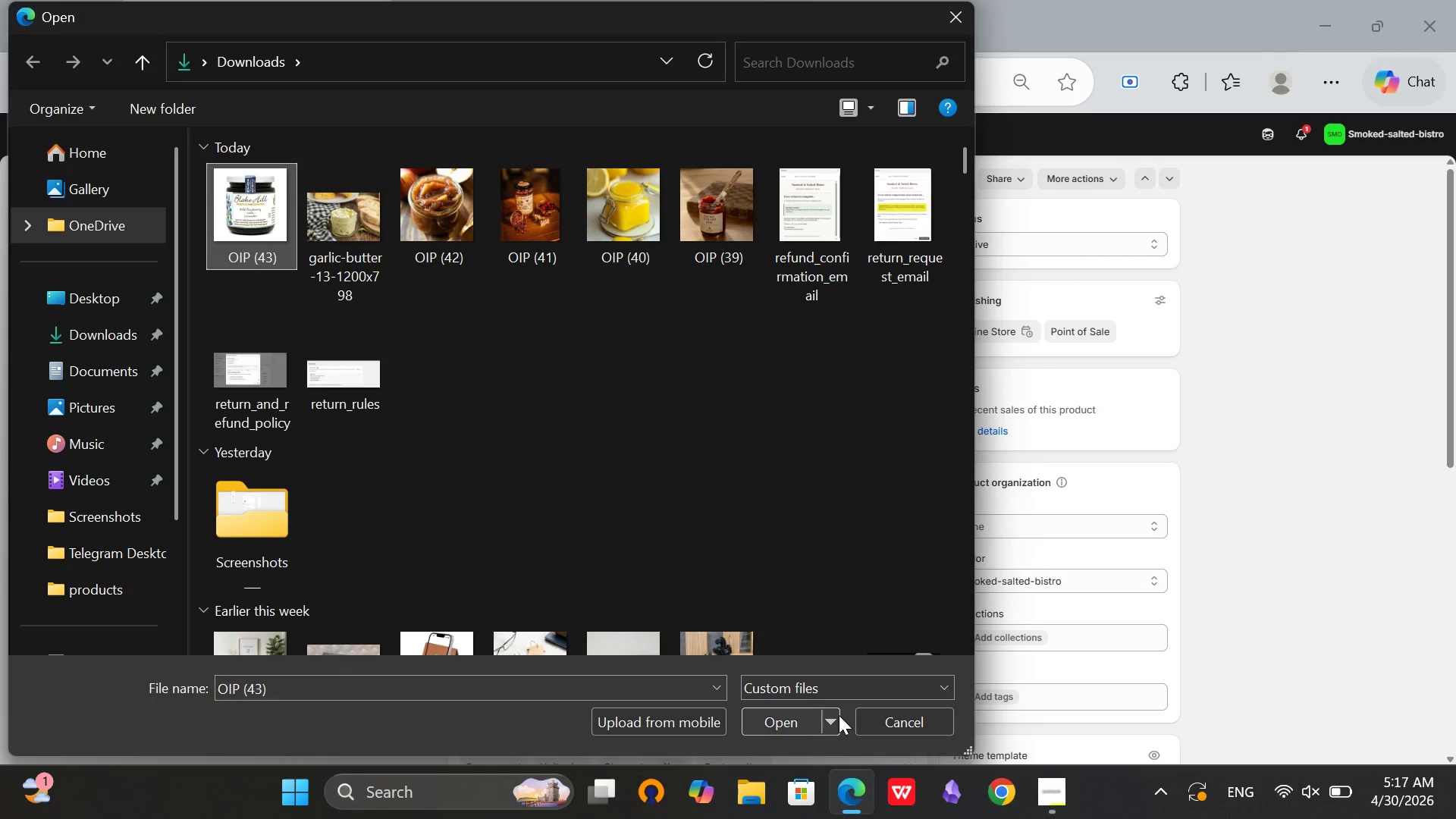 
left_click([789, 721])
 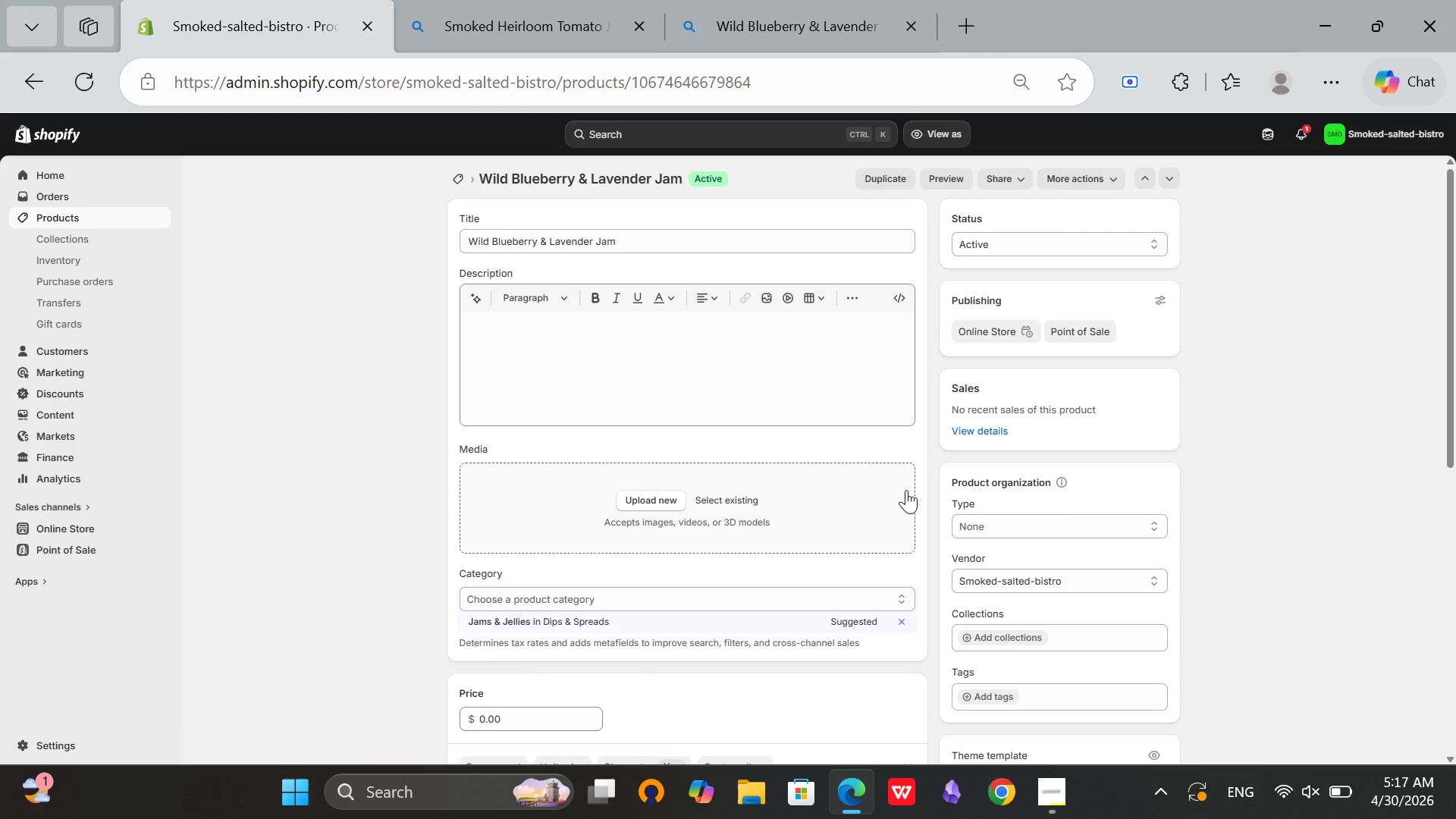 
scroll: coordinate [846, 517], scroll_direction: down, amount: 6.0
 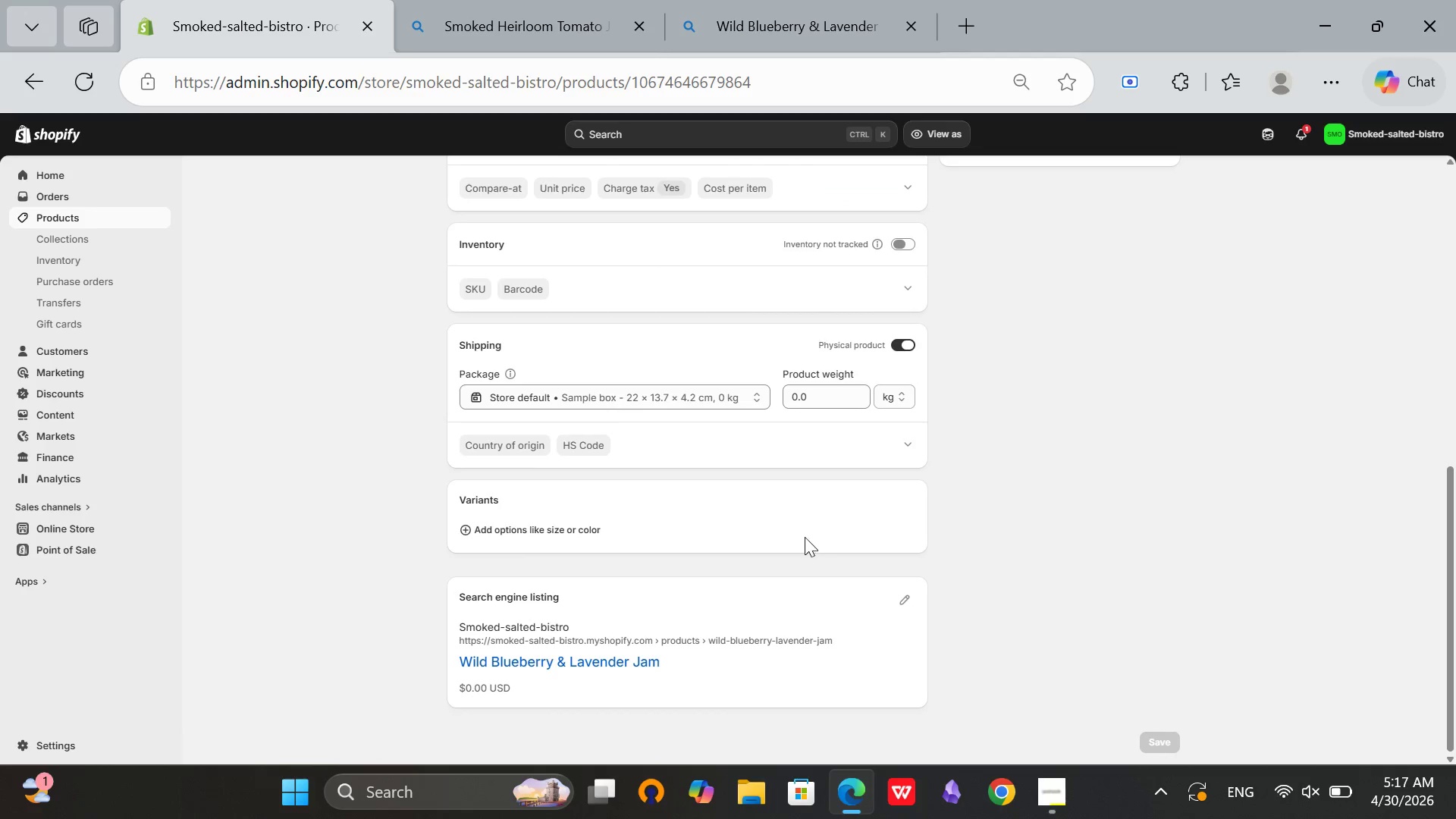 
scroll: coordinate [799, 539], scroll_direction: up, amount: 1.0
 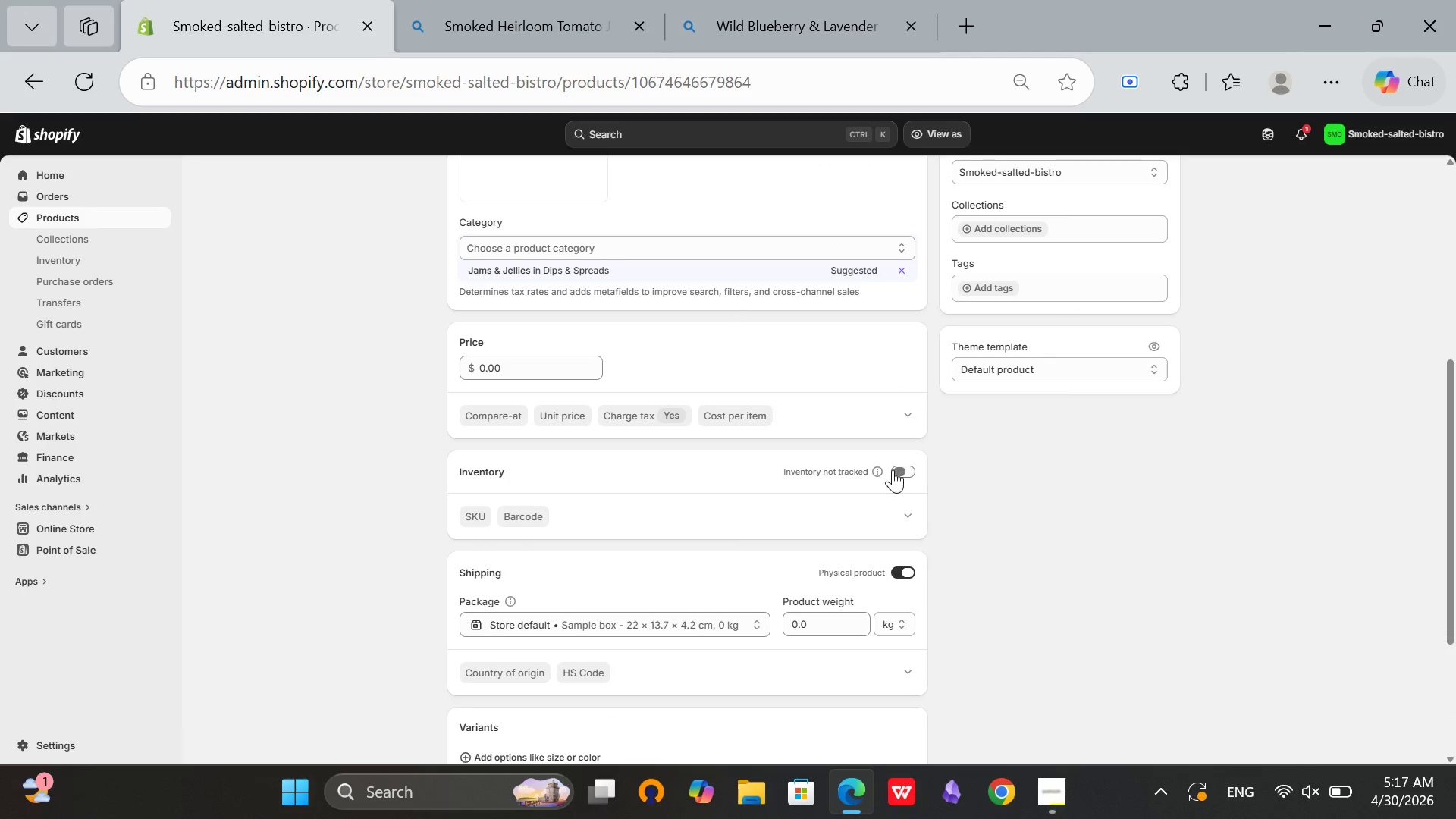 
left_click([901, 472])
 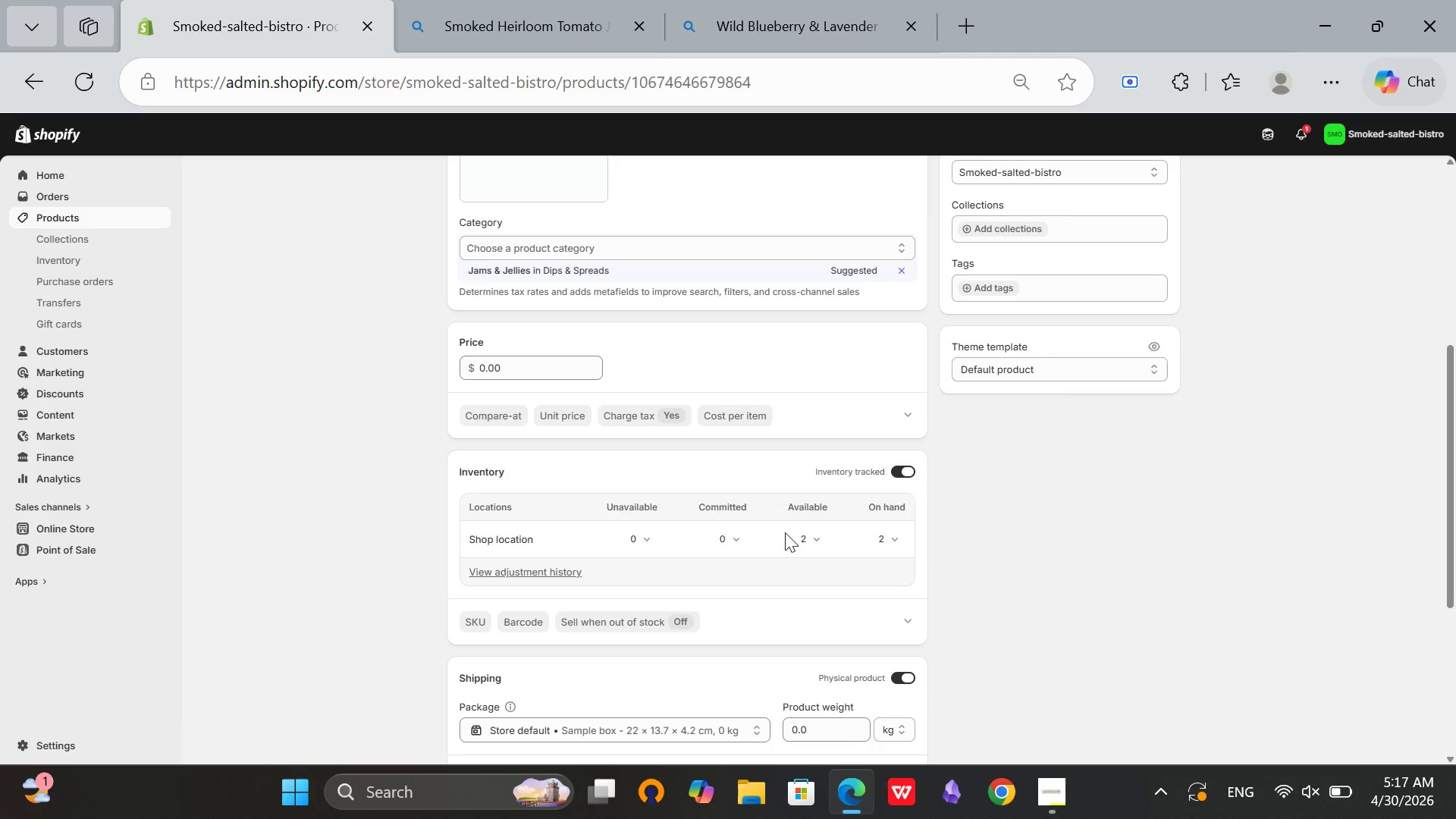 
left_click([812, 541])
 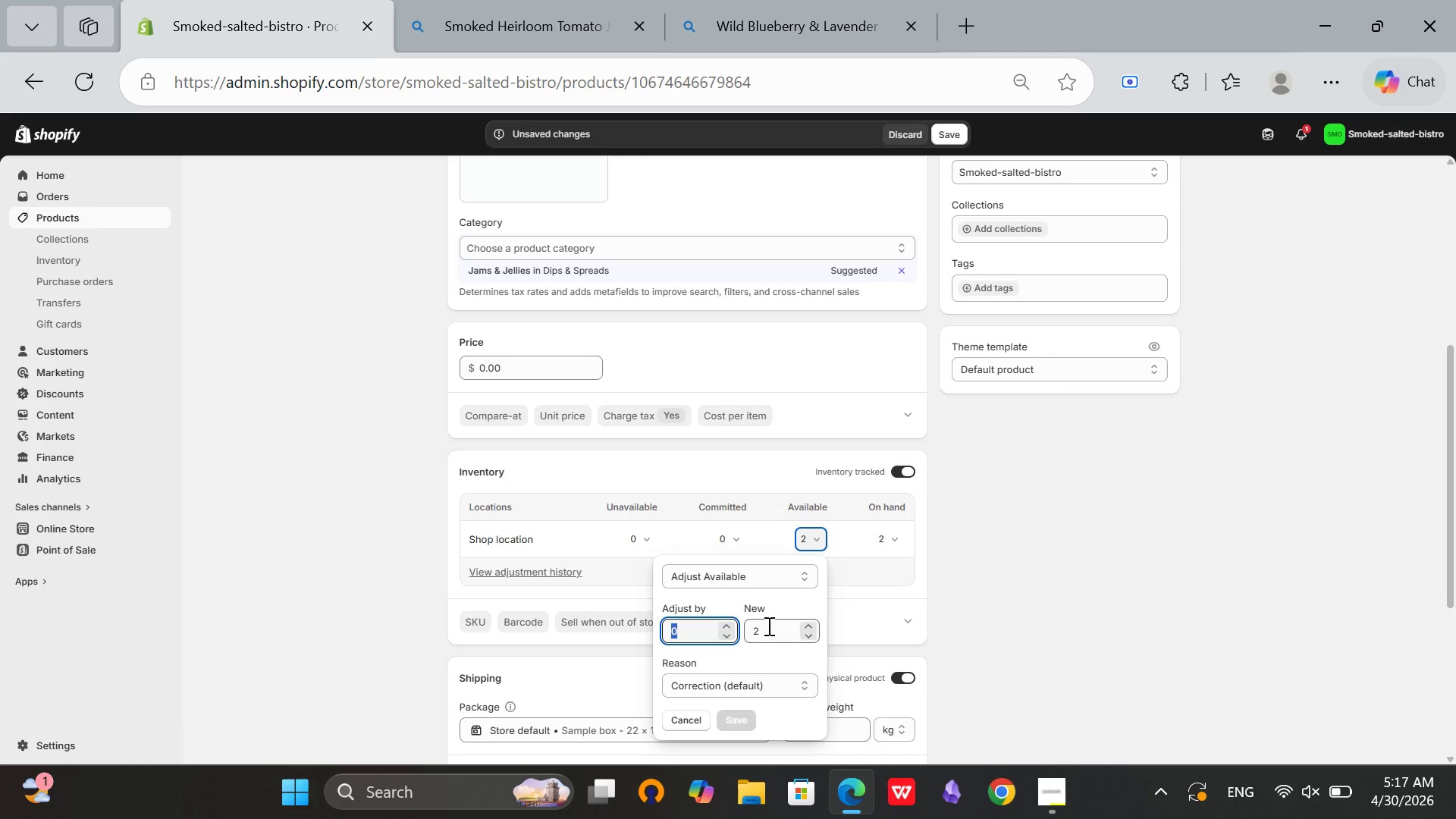 
left_click([767, 627])
 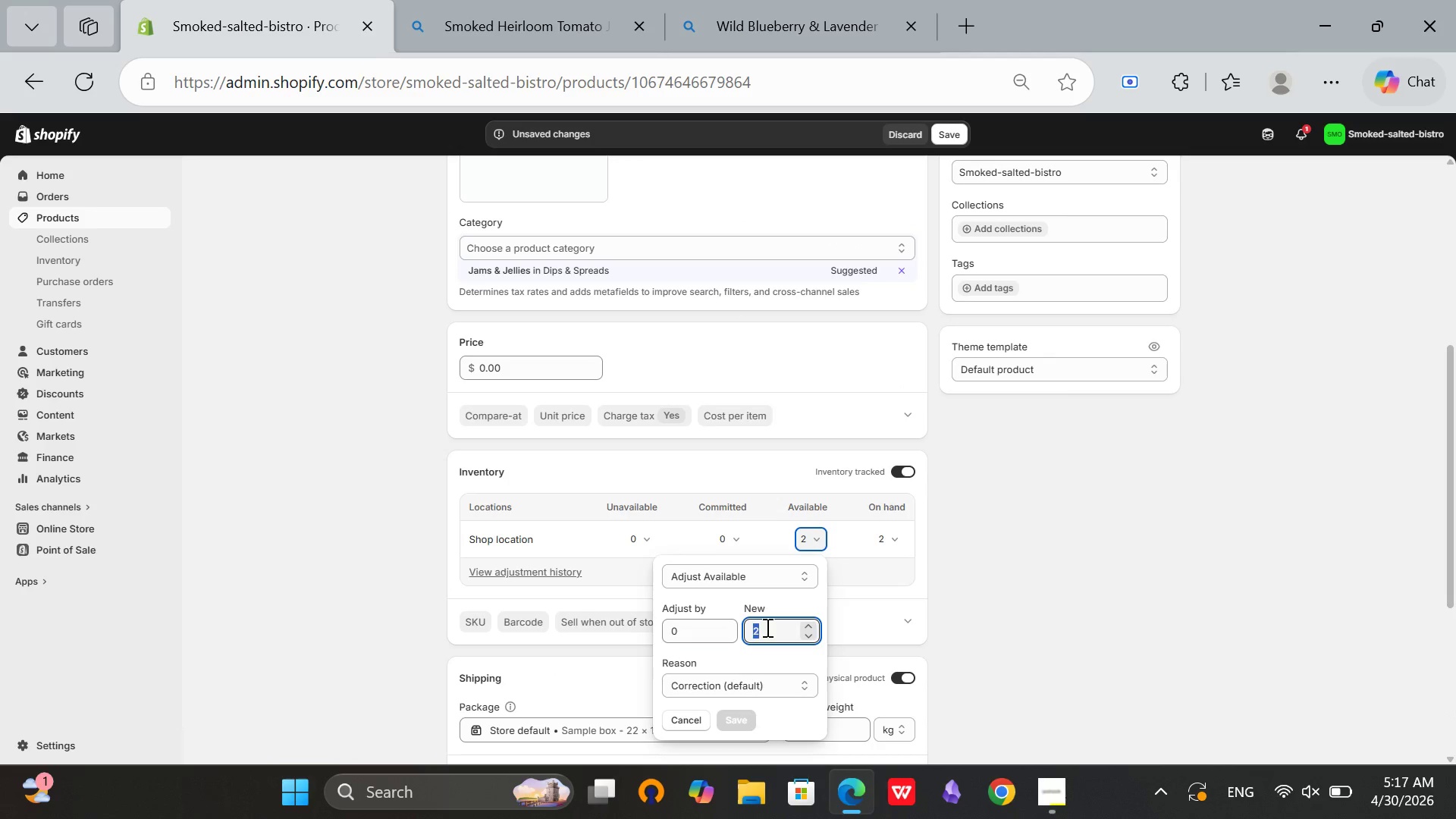 
type(50)
 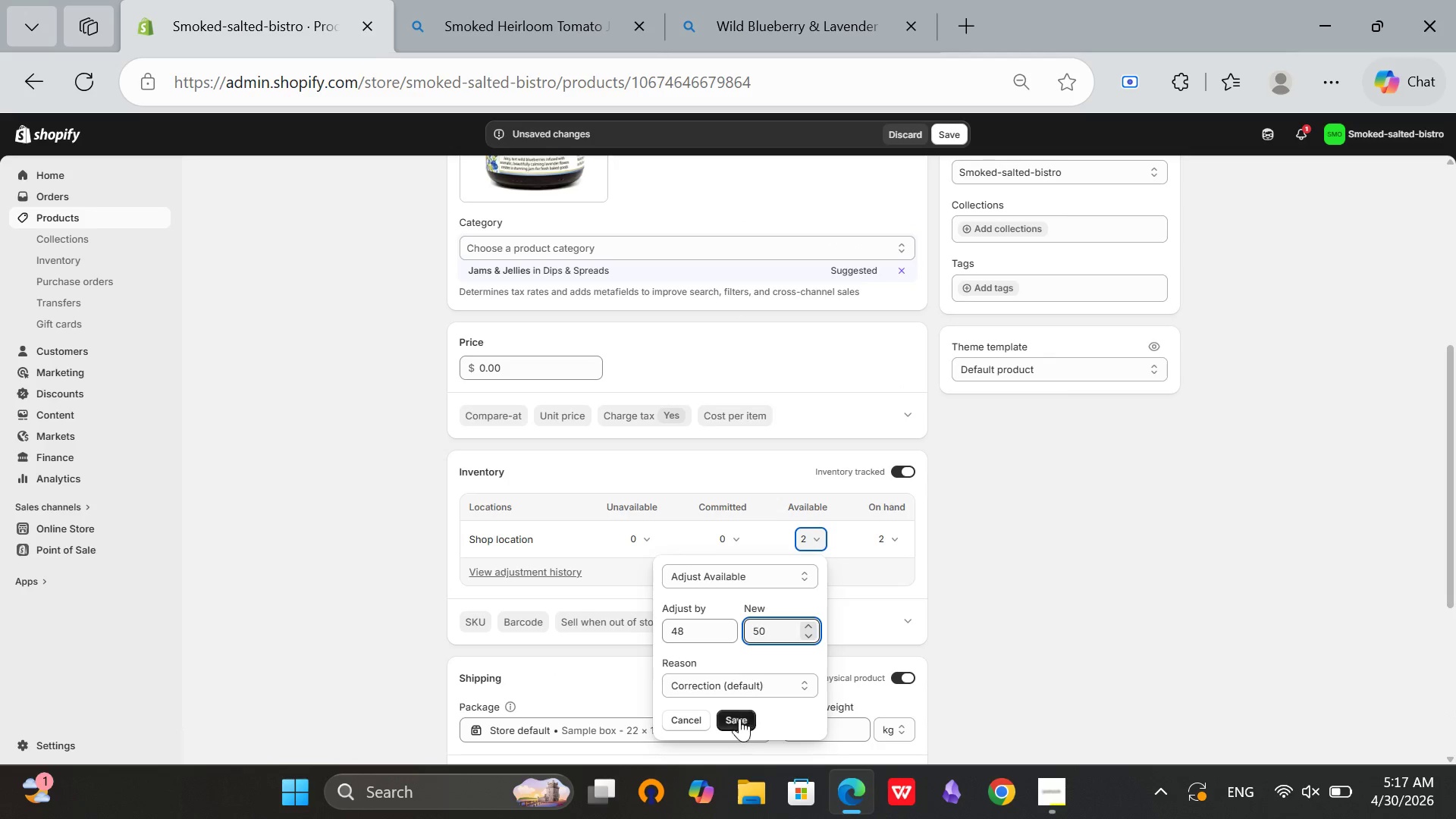 
left_click([732, 717])
 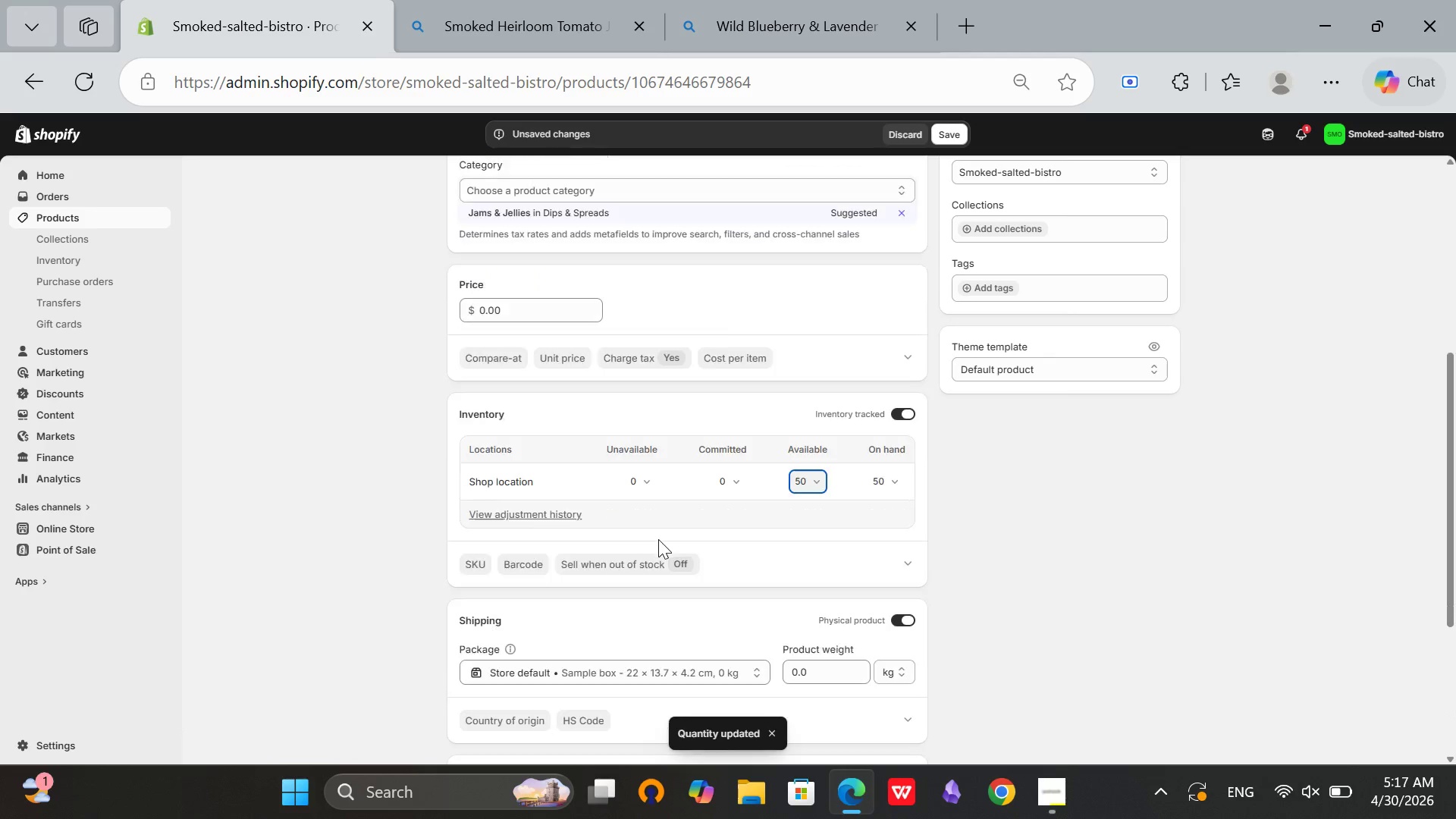 
scroll: coordinate [658, 539], scroll_direction: up, amount: 5.0
 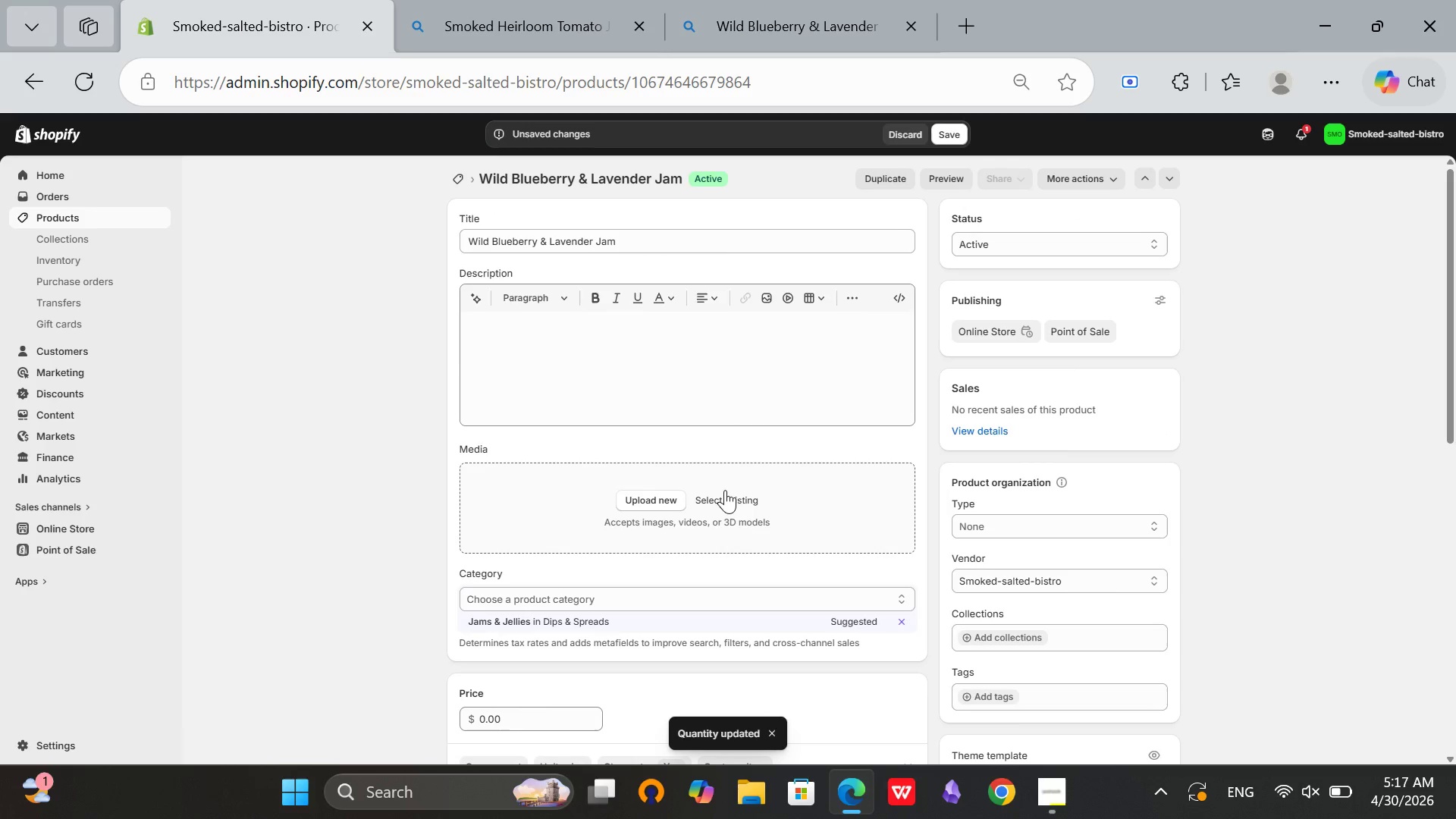 
left_click([727, 490])
 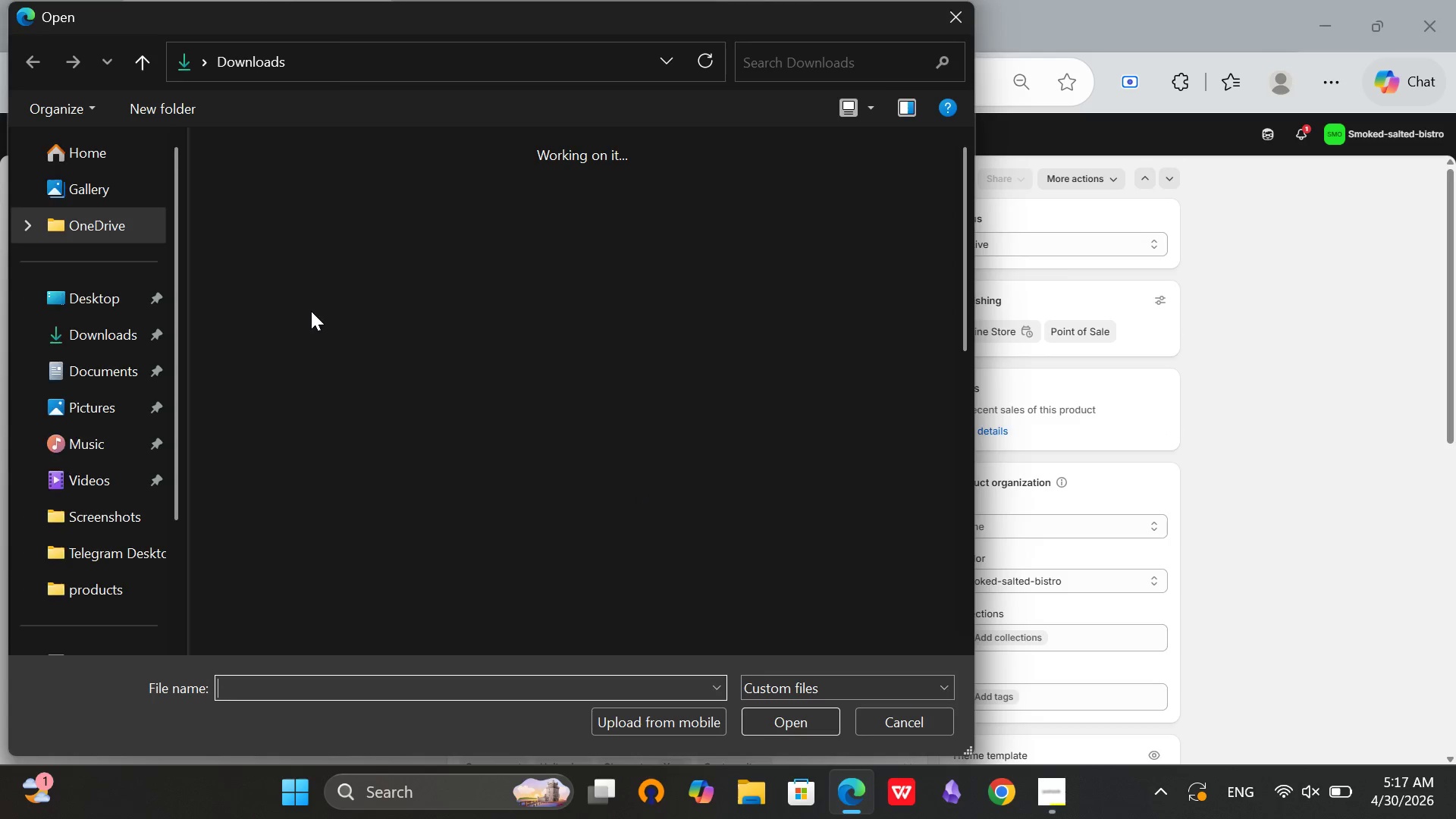 
left_click([266, 212])
 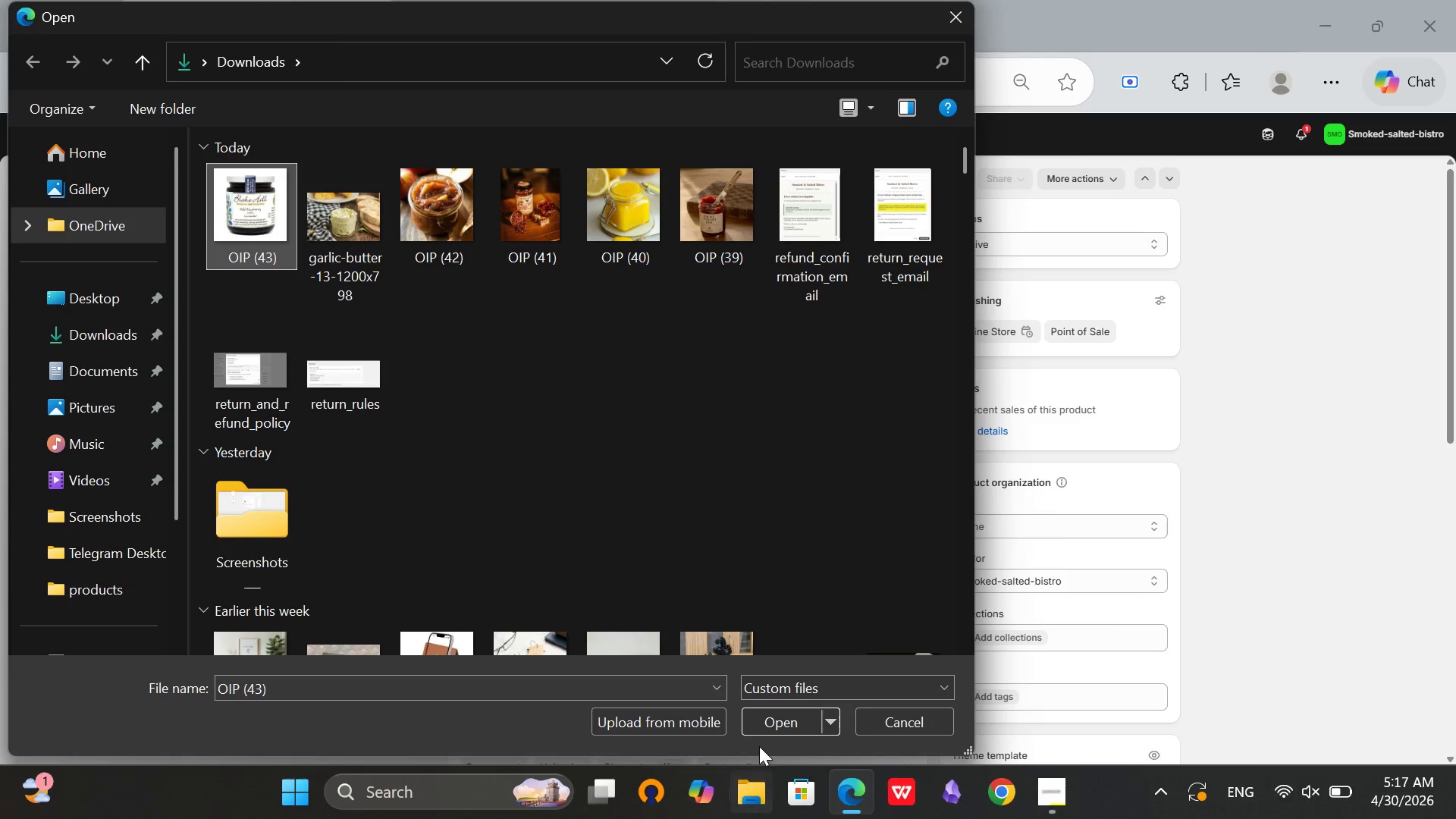 
left_click([752, 723])
 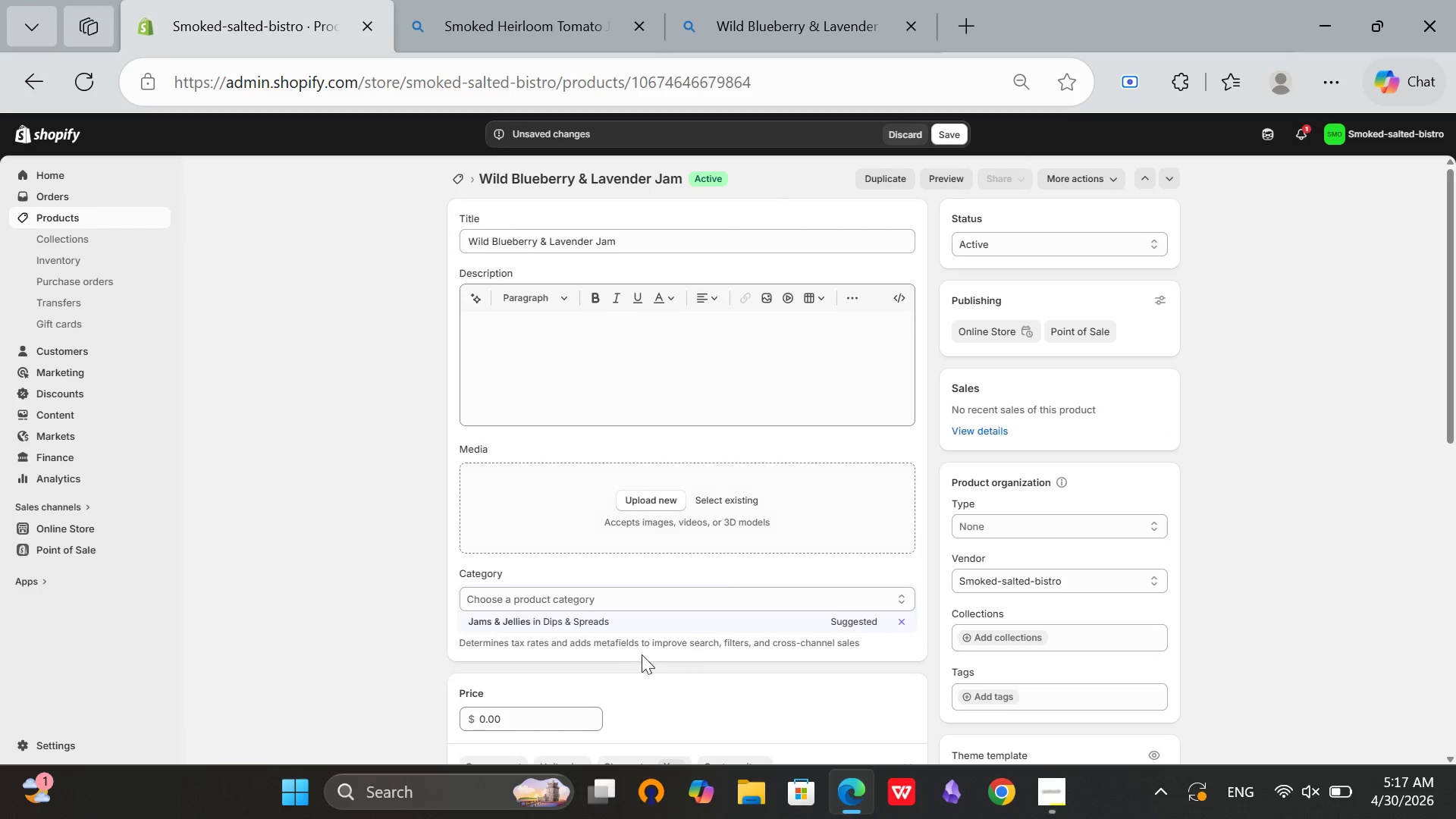 
left_click([563, 620])
 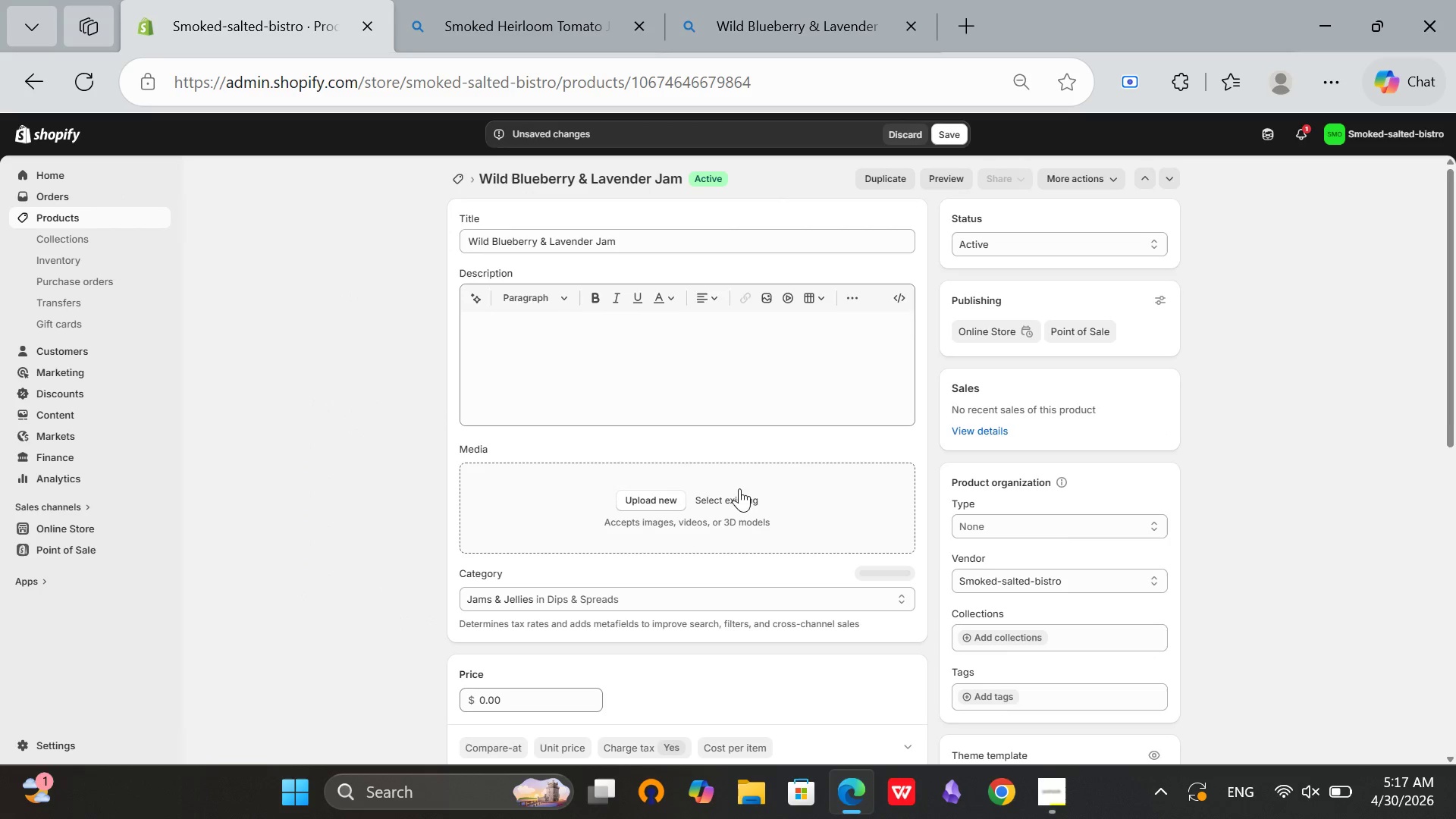 
left_click([745, 495])
 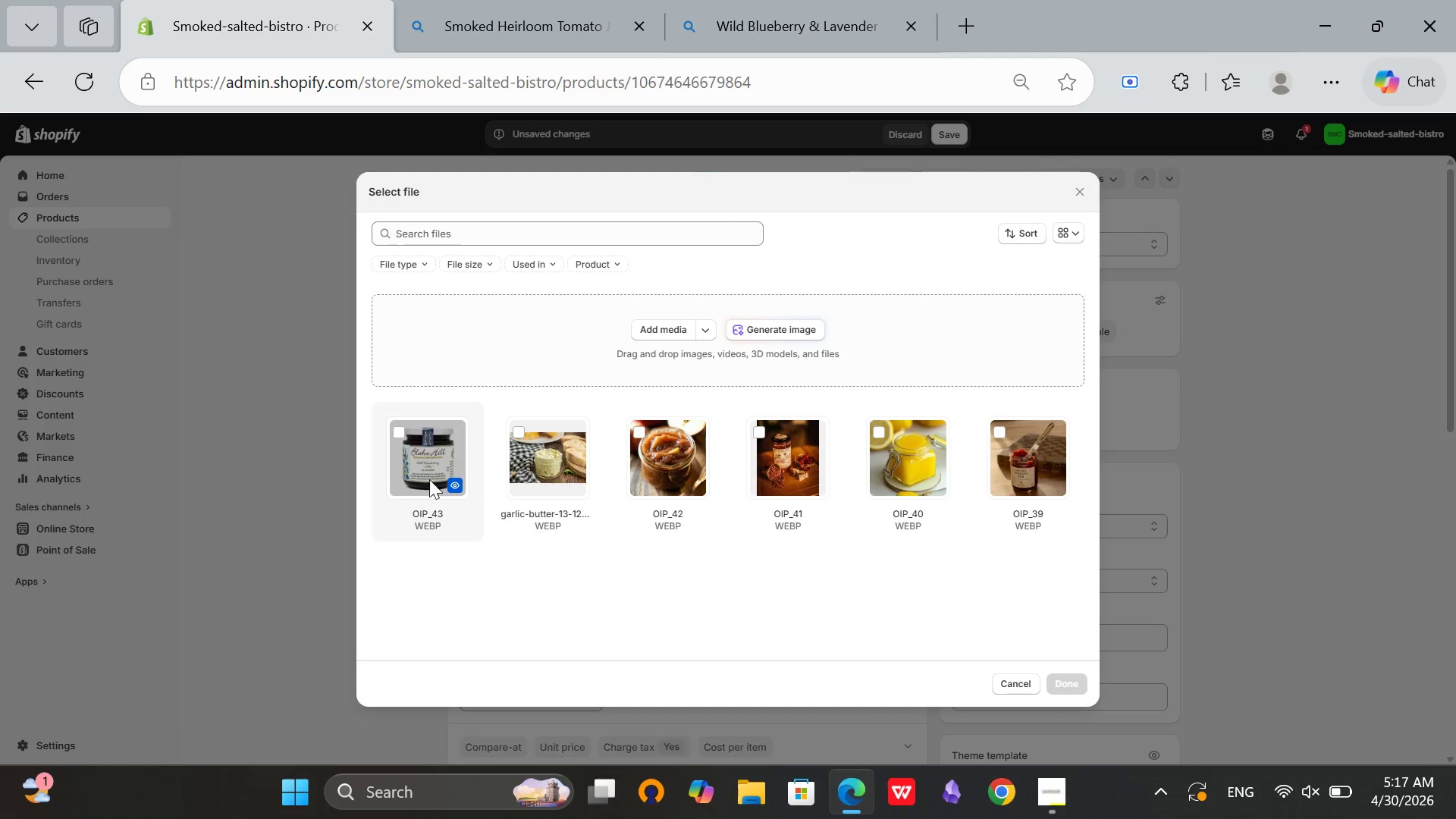 
left_click([400, 428])
 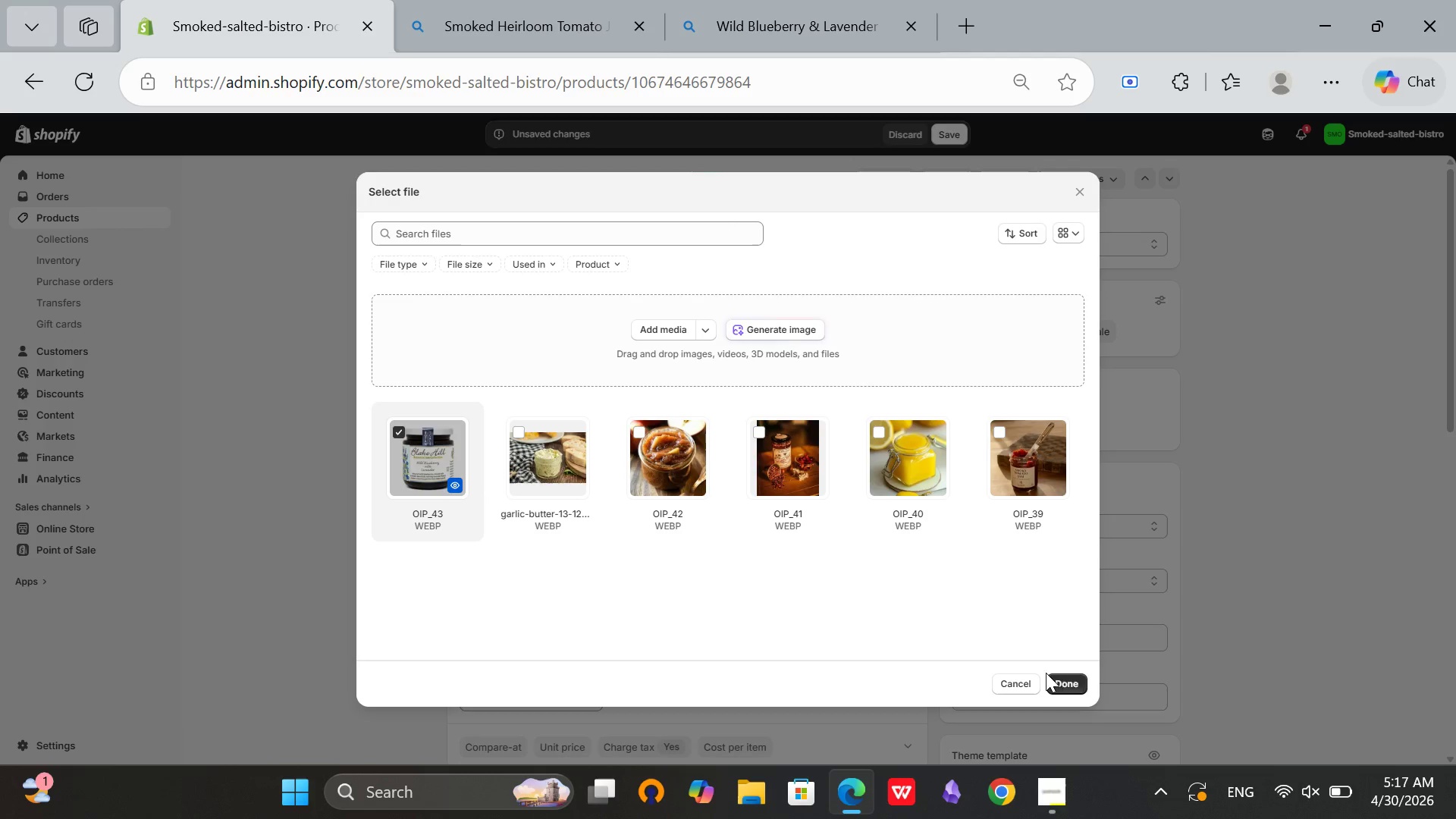 
left_click([1068, 682])
 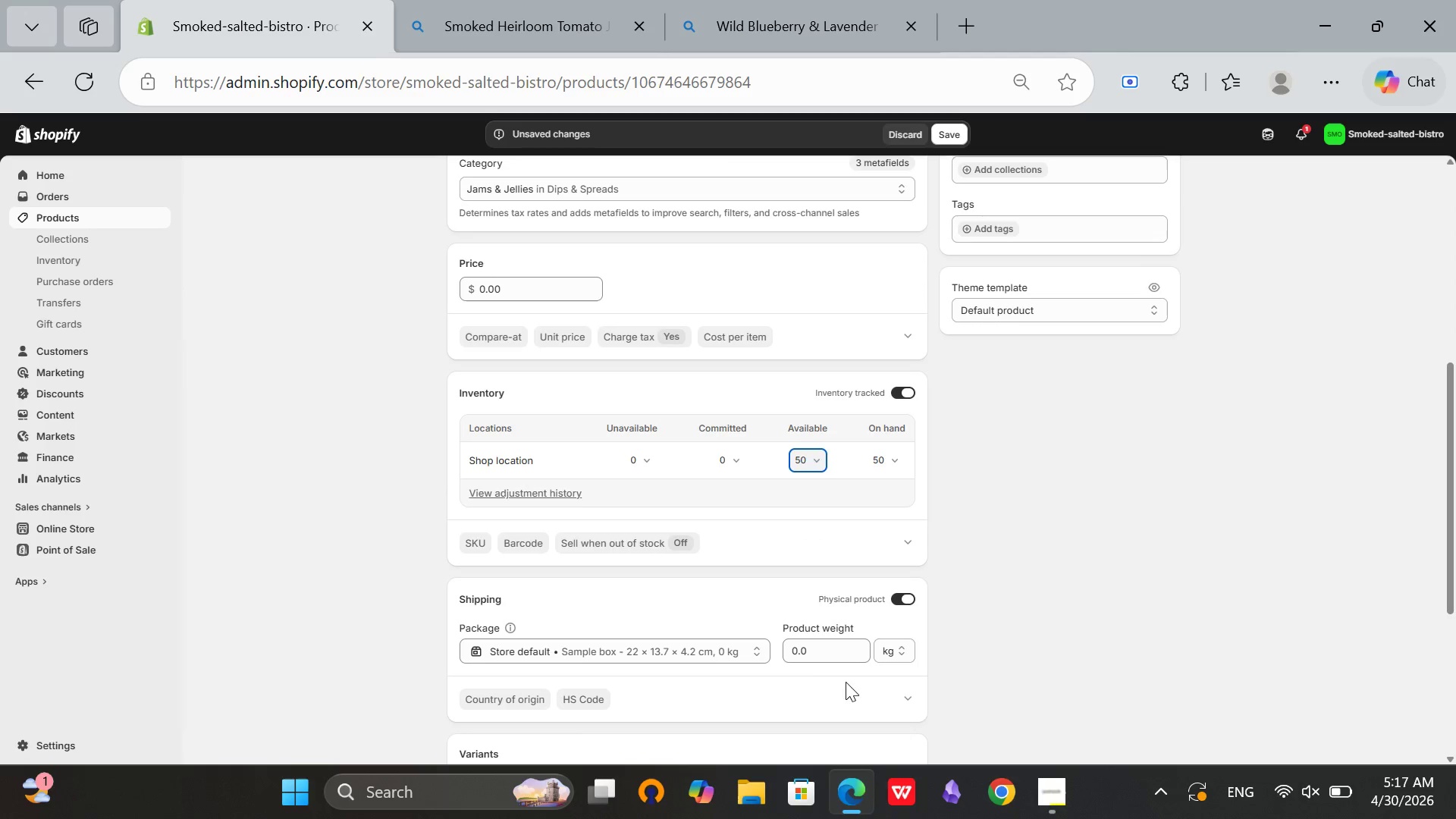 
scroll: coordinate [824, 670], scroll_direction: up, amount: 12.0
 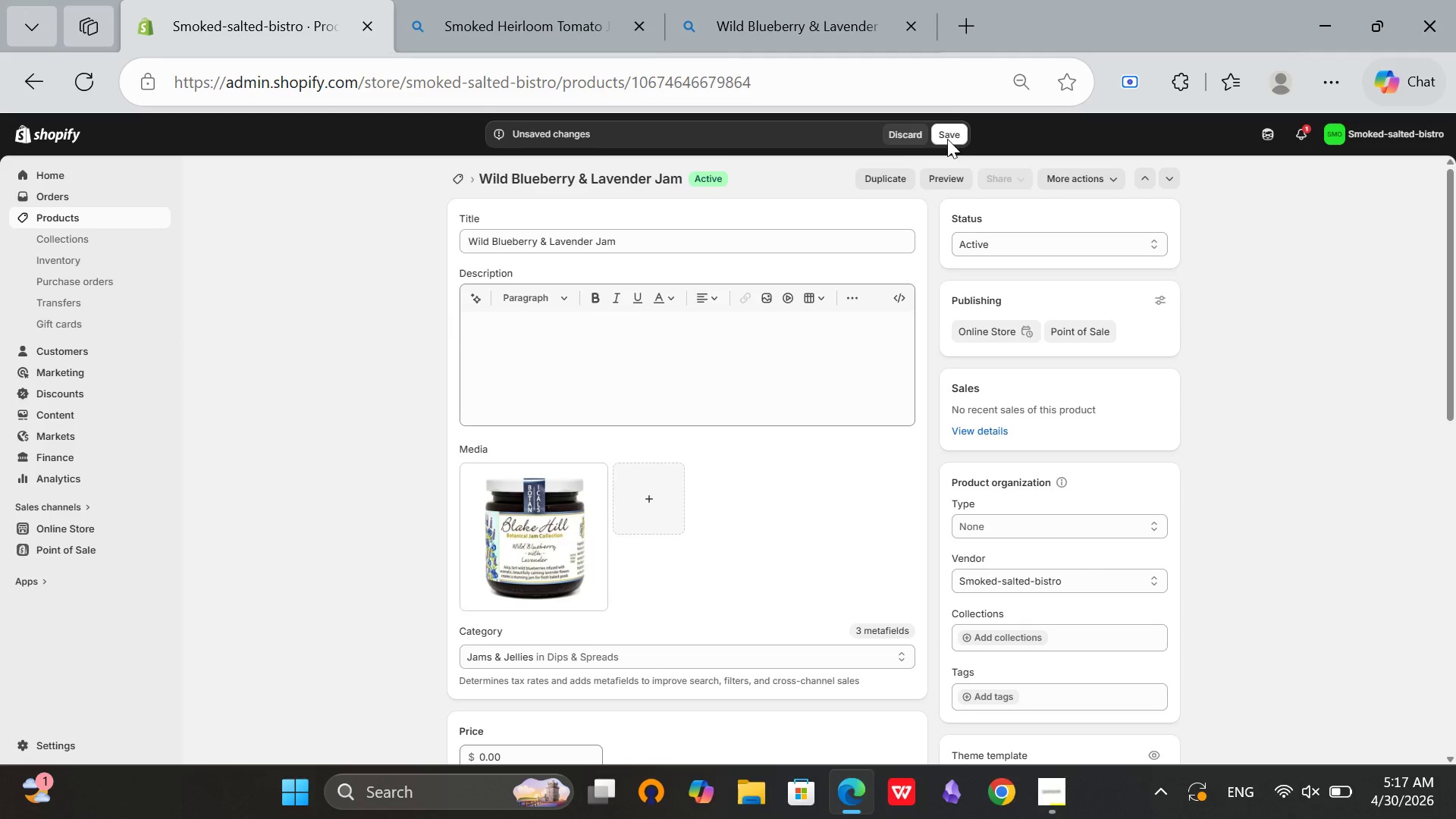 
left_click([952, 135])
 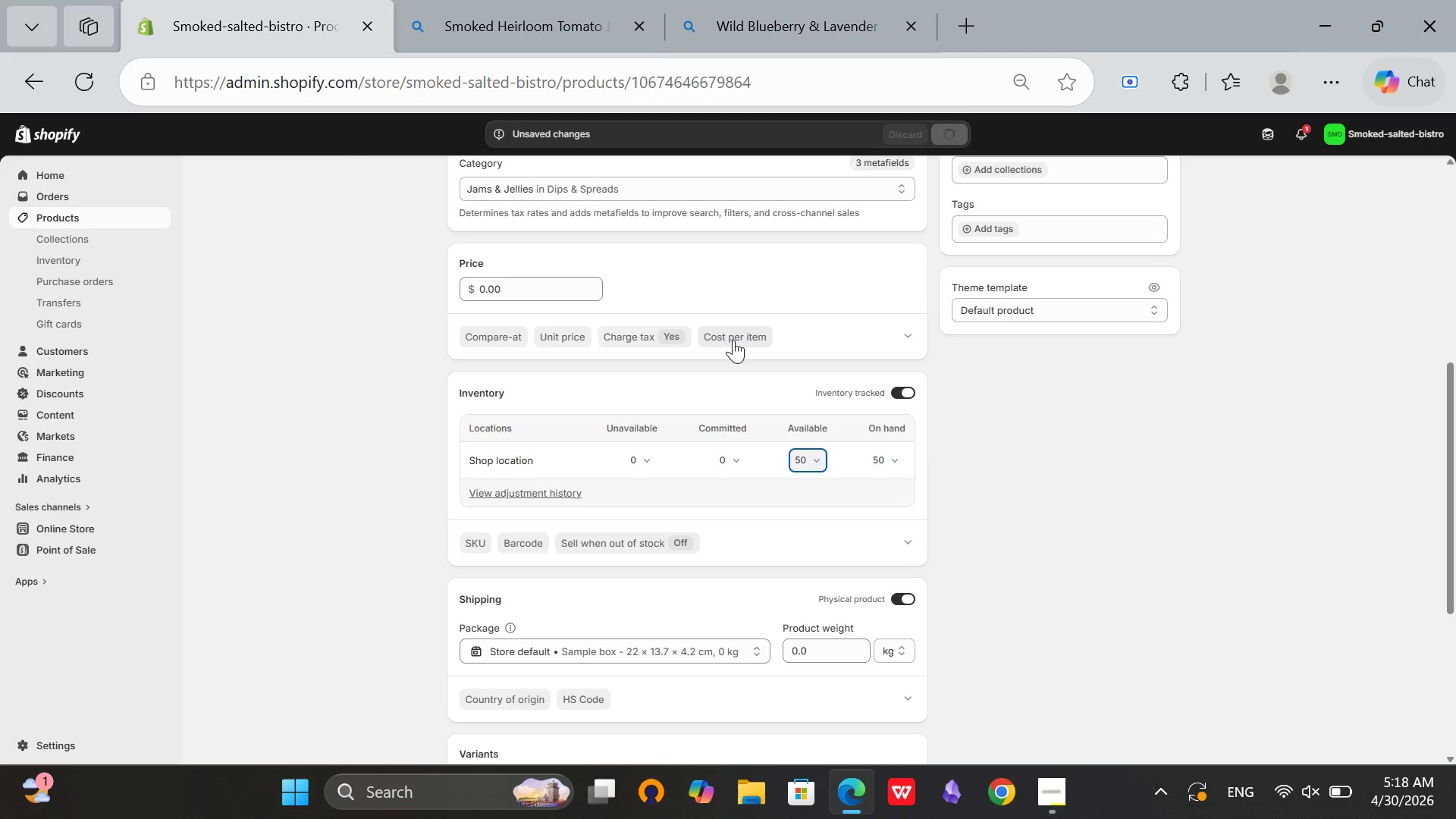 
wait(8.75)
 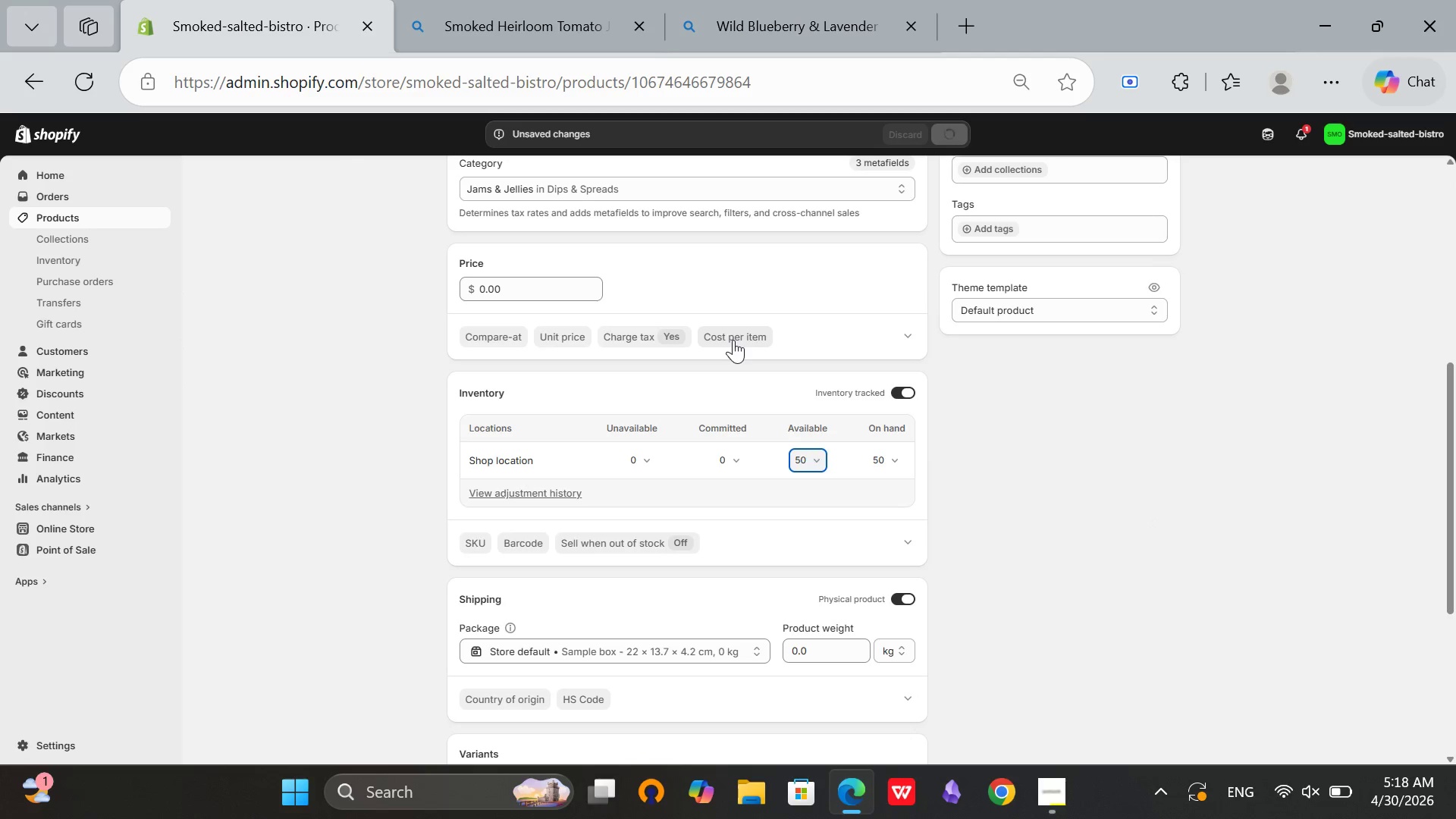 
scroll: coordinate [542, 535], scroll_direction: up, amount: 14.0
 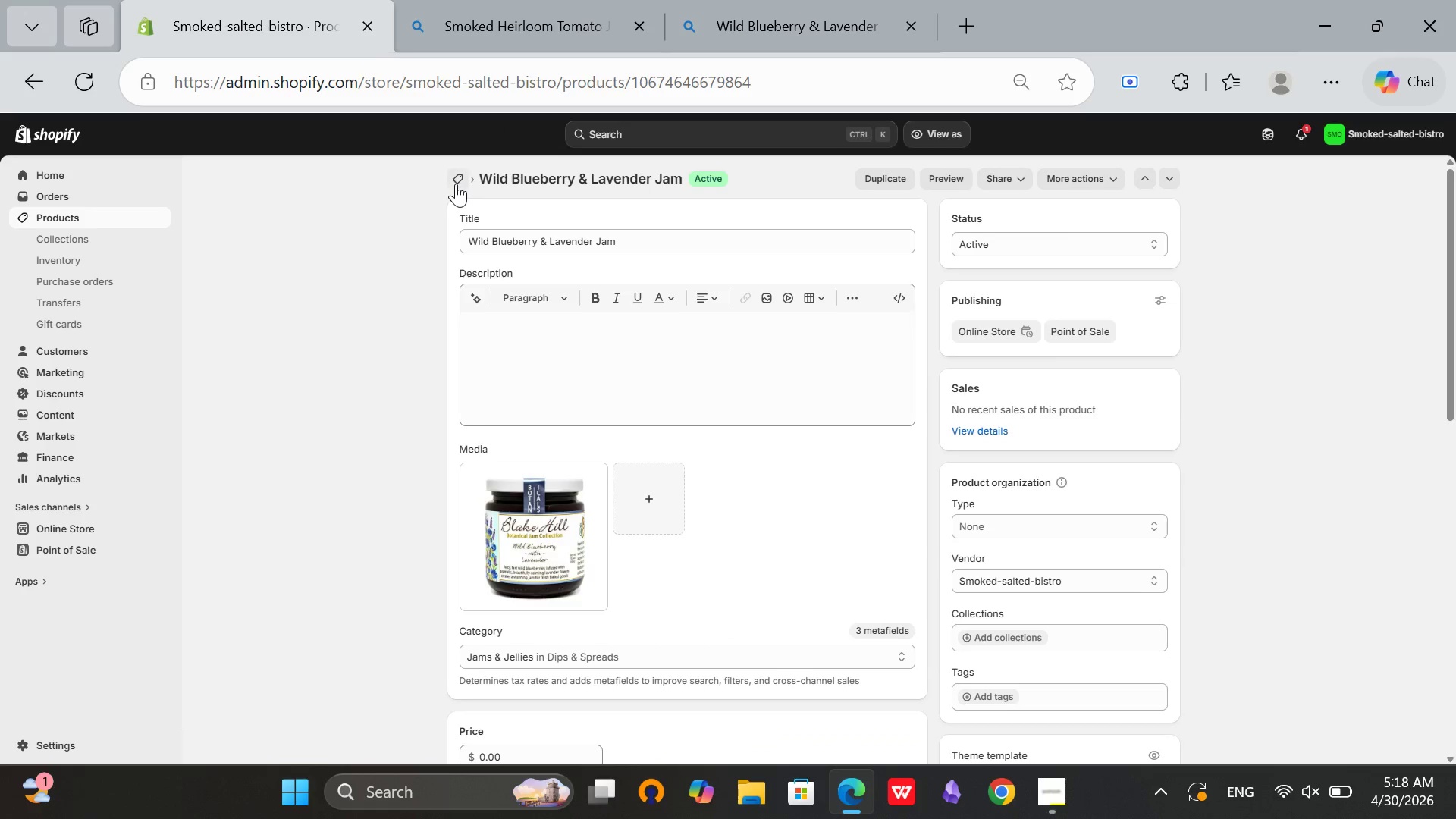 
left_click([456, 181])
 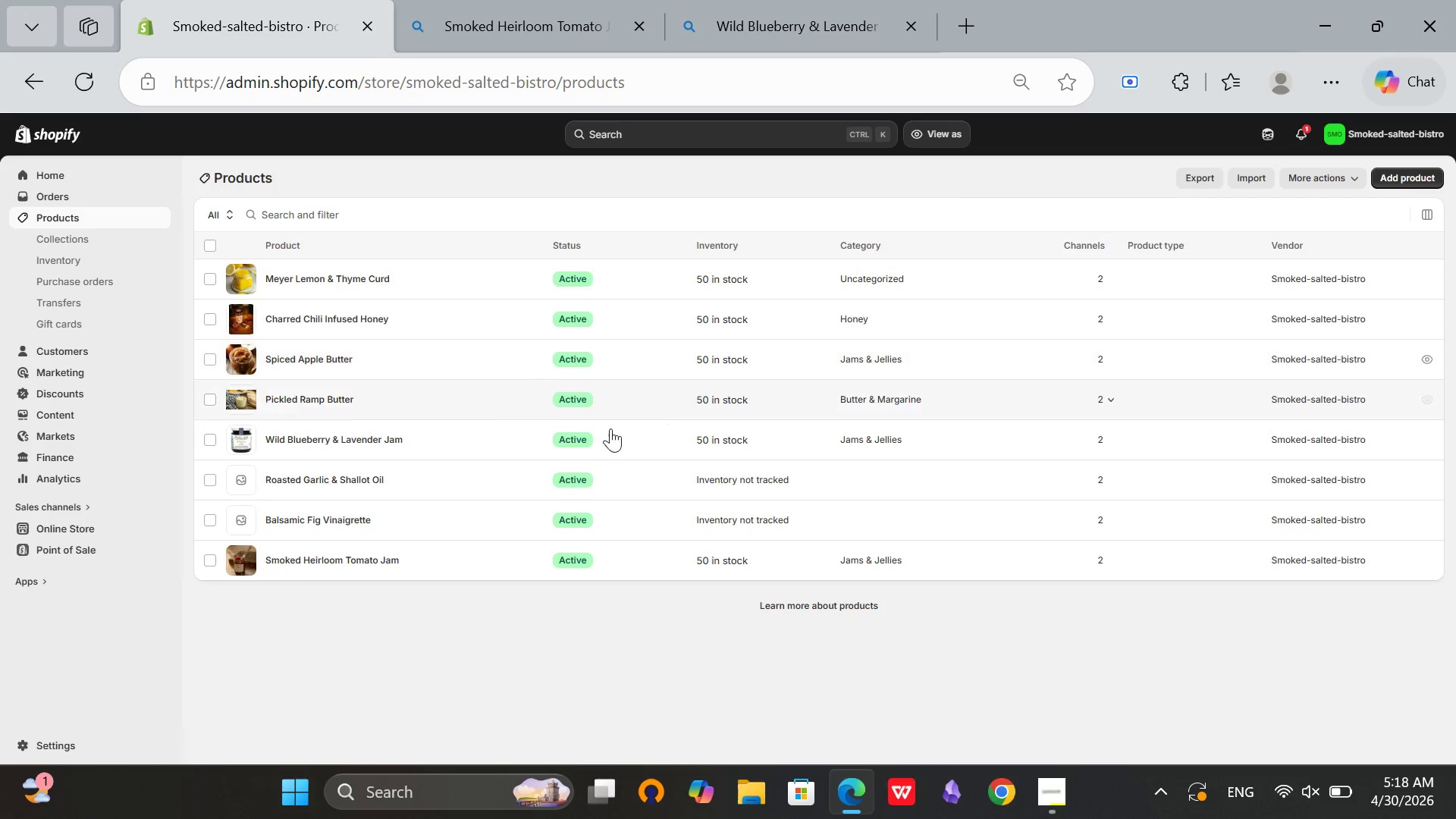 
wait(5.44)
 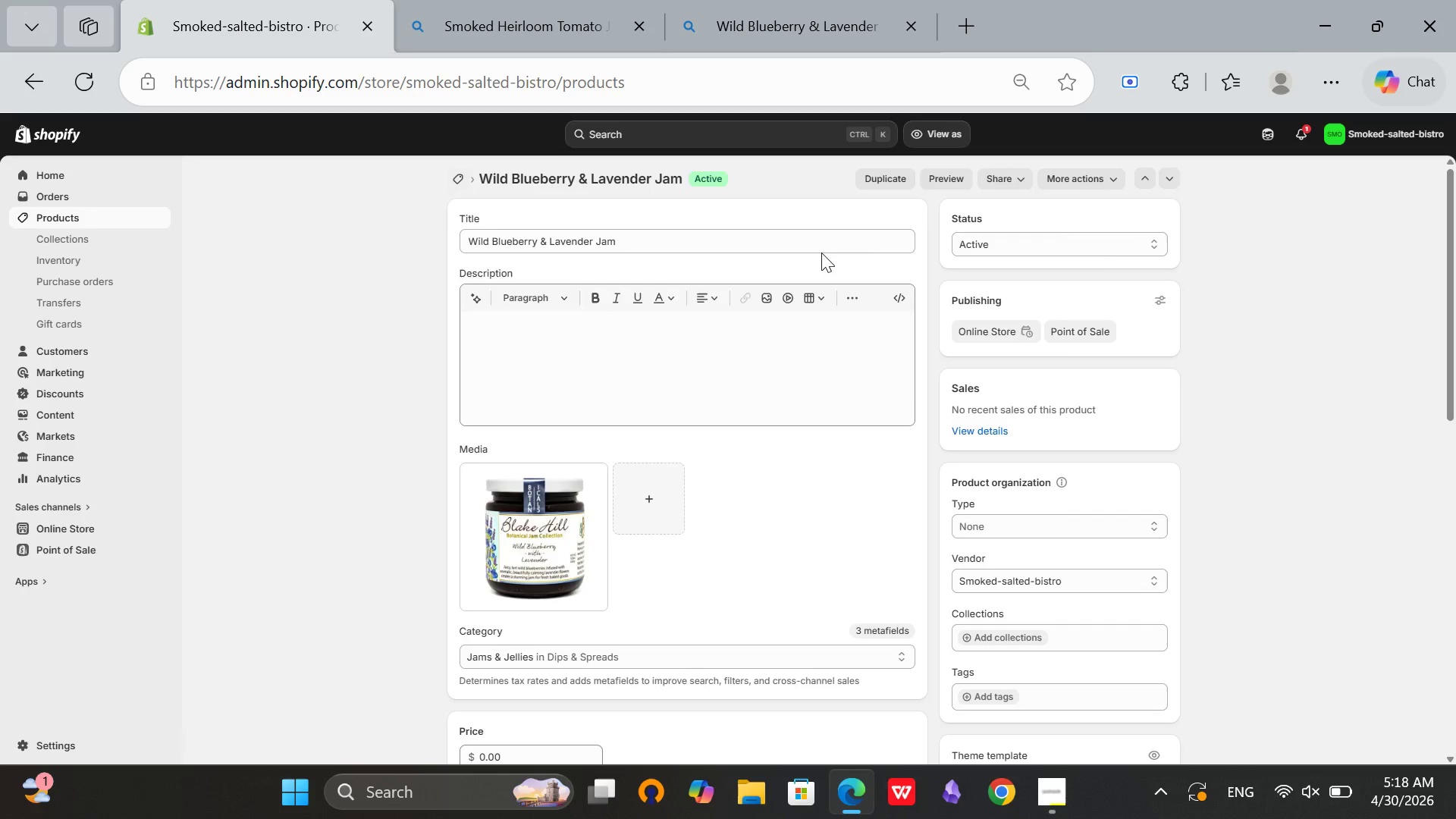 
left_click([304, 478])
 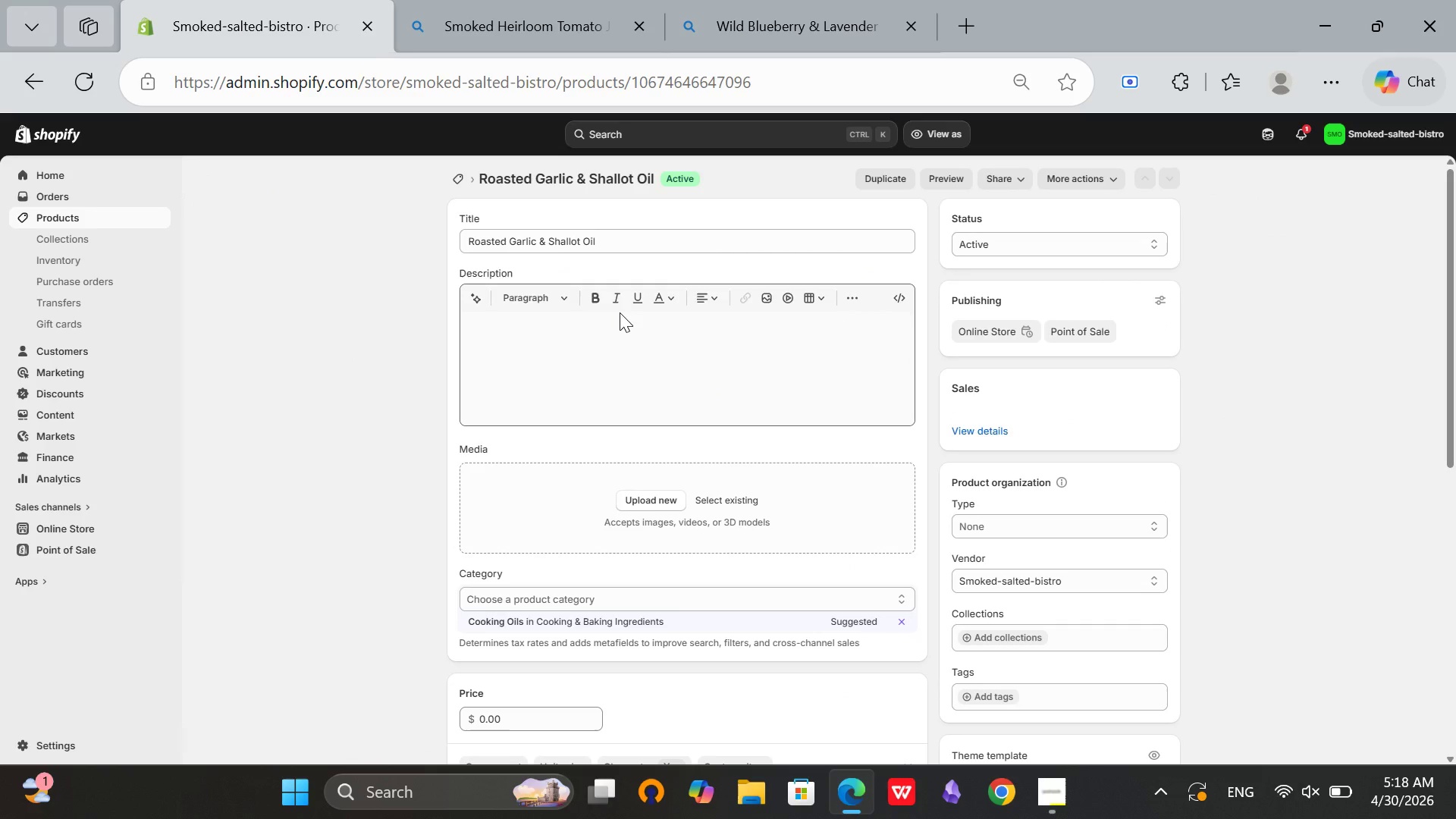 
left_click([614, 617])
 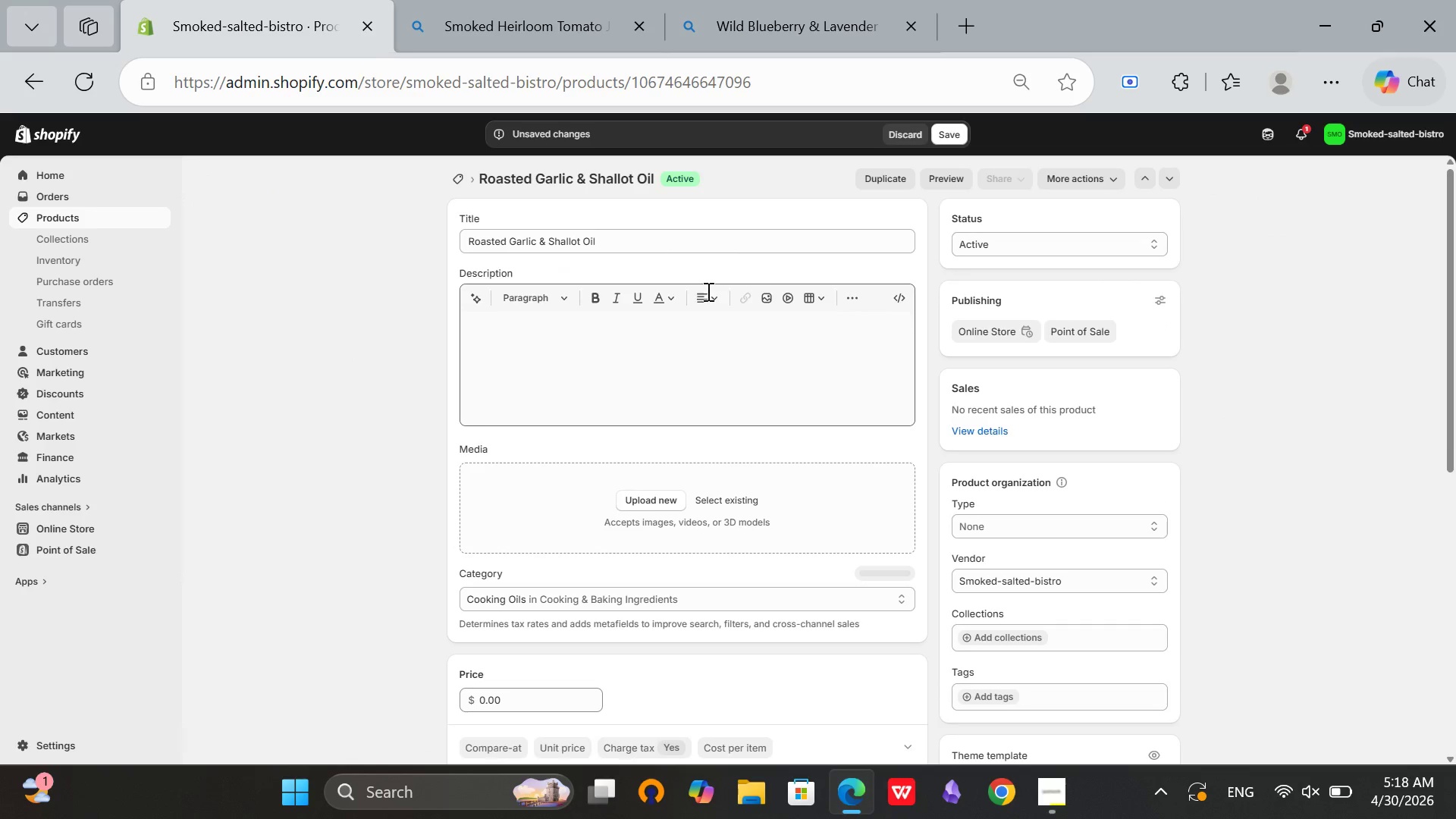 
left_click([643, 236])
 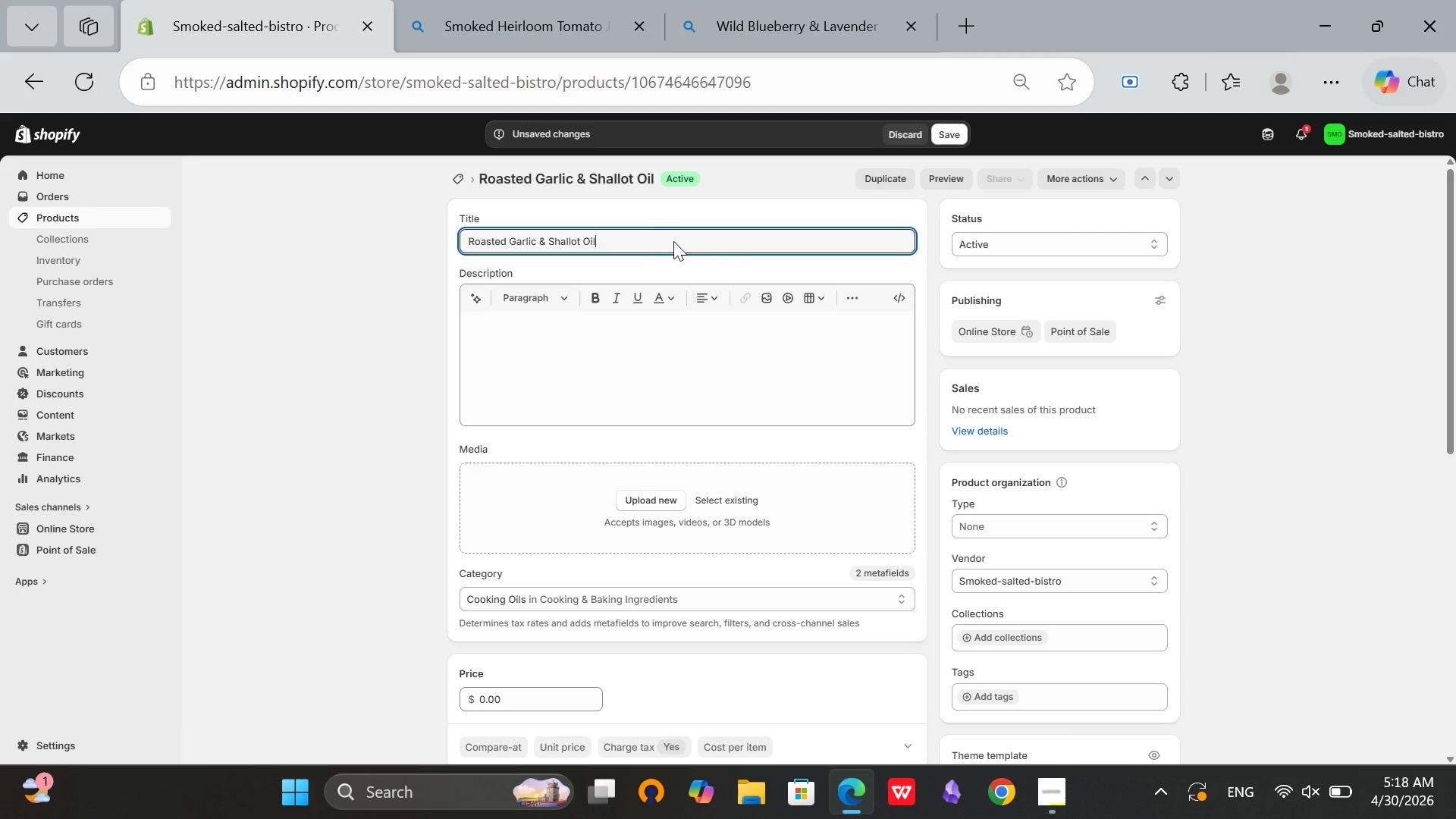 
key(Control+ControlLeft)
 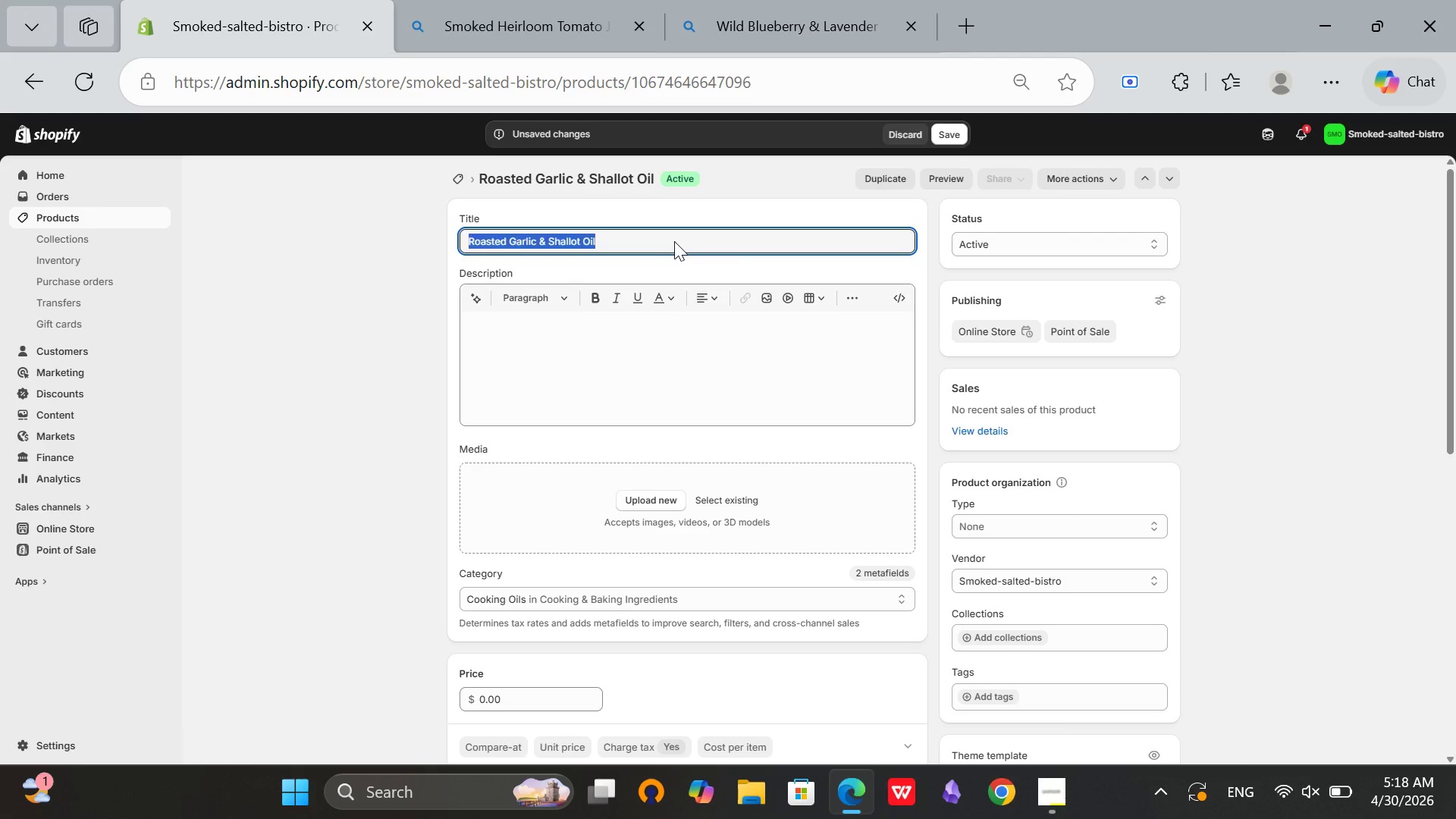 
key(Control+A)
 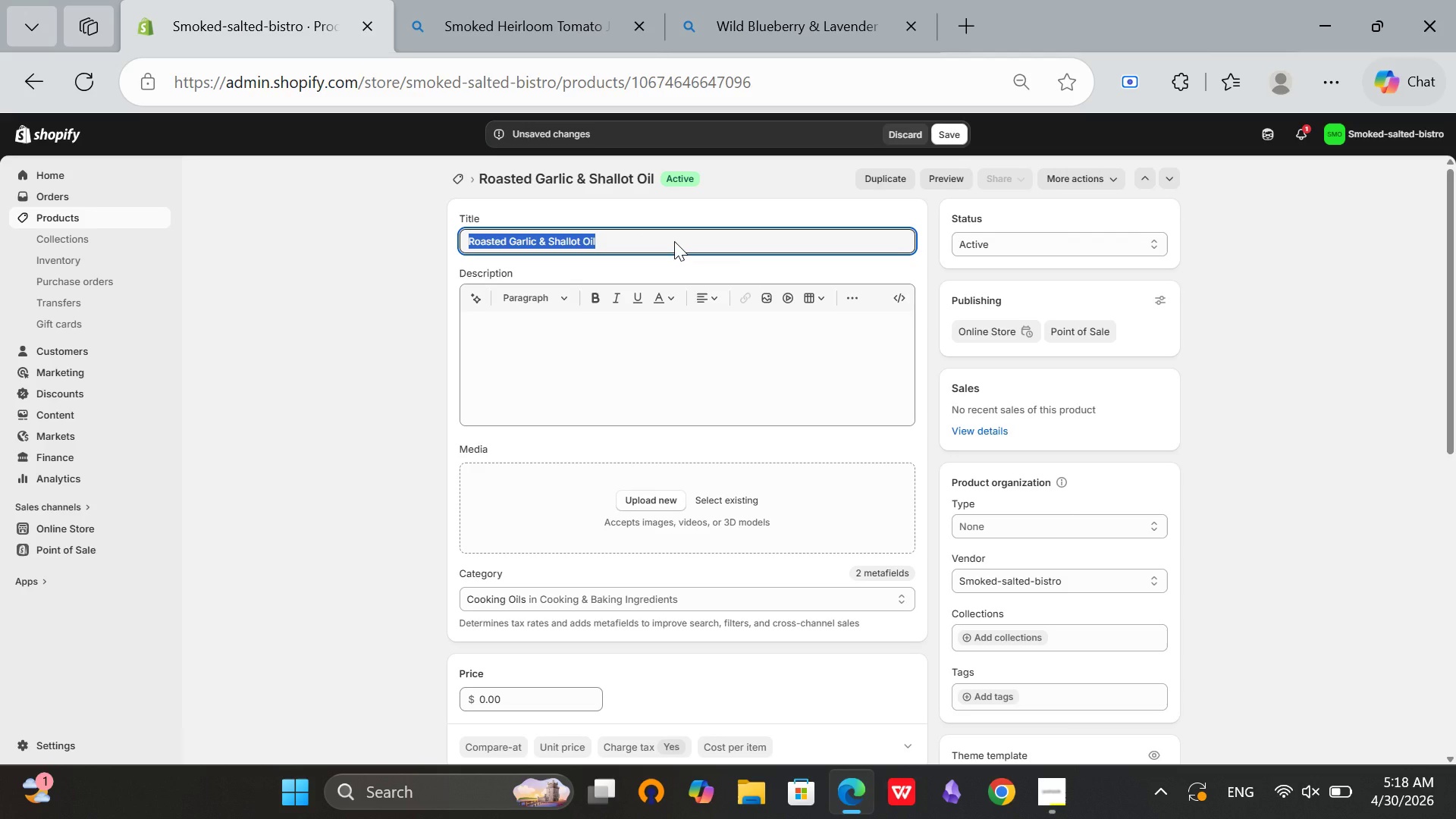 
key(Control+C)
 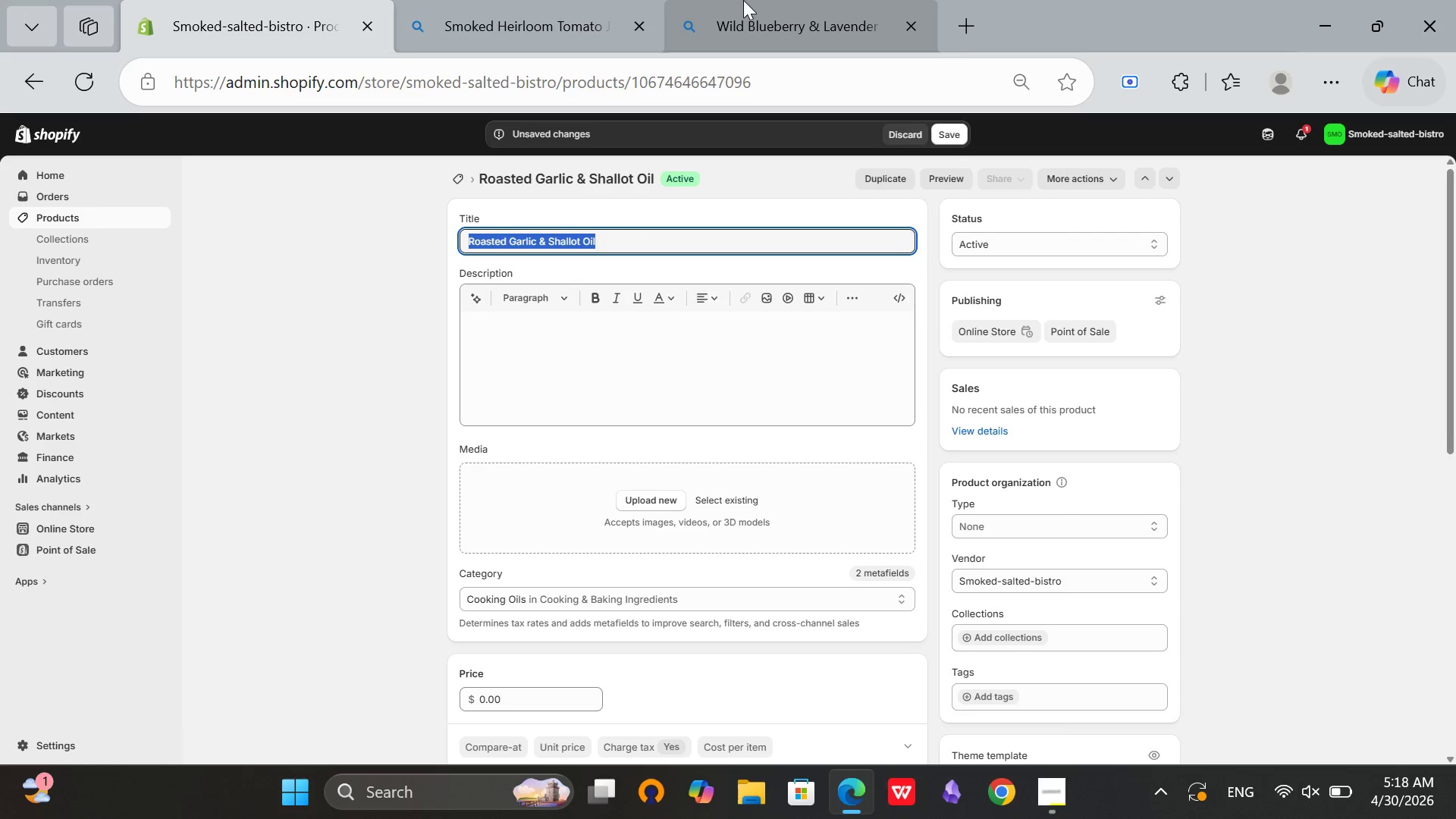 
left_click([743, 0])
 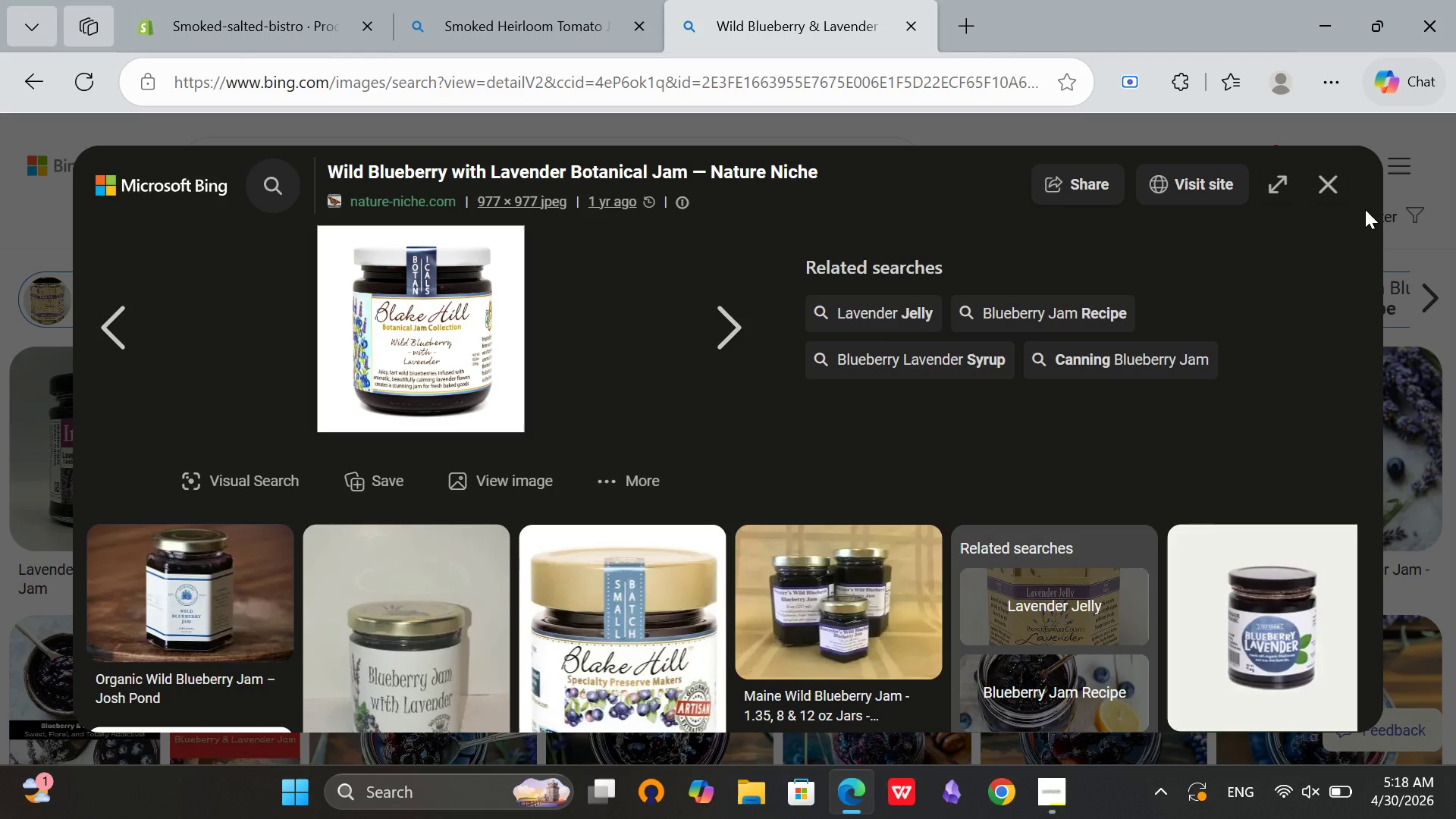 
left_click([1336, 197])
 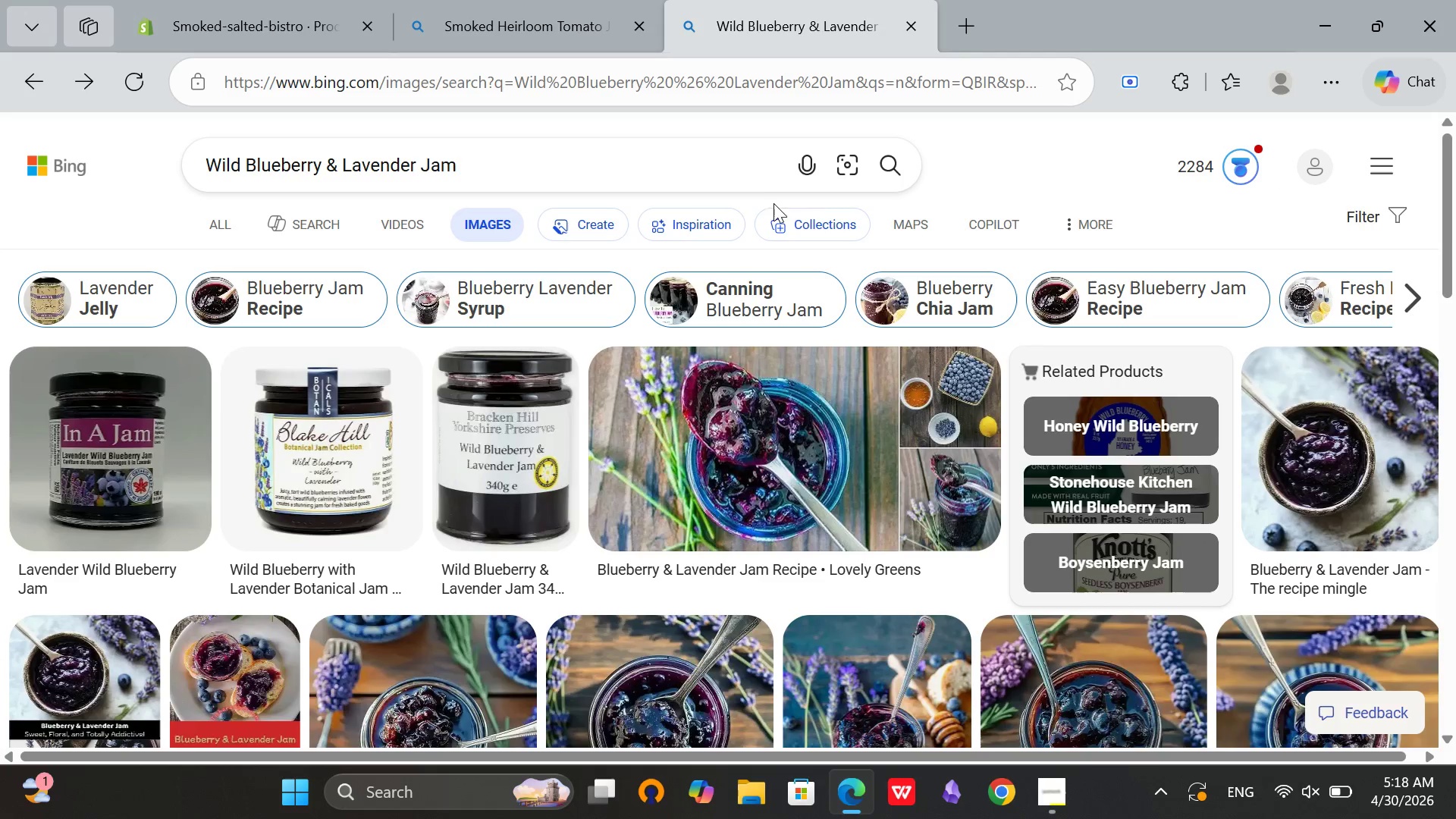 
scroll: coordinate [769, 204], scroll_direction: up, amount: 1.0
 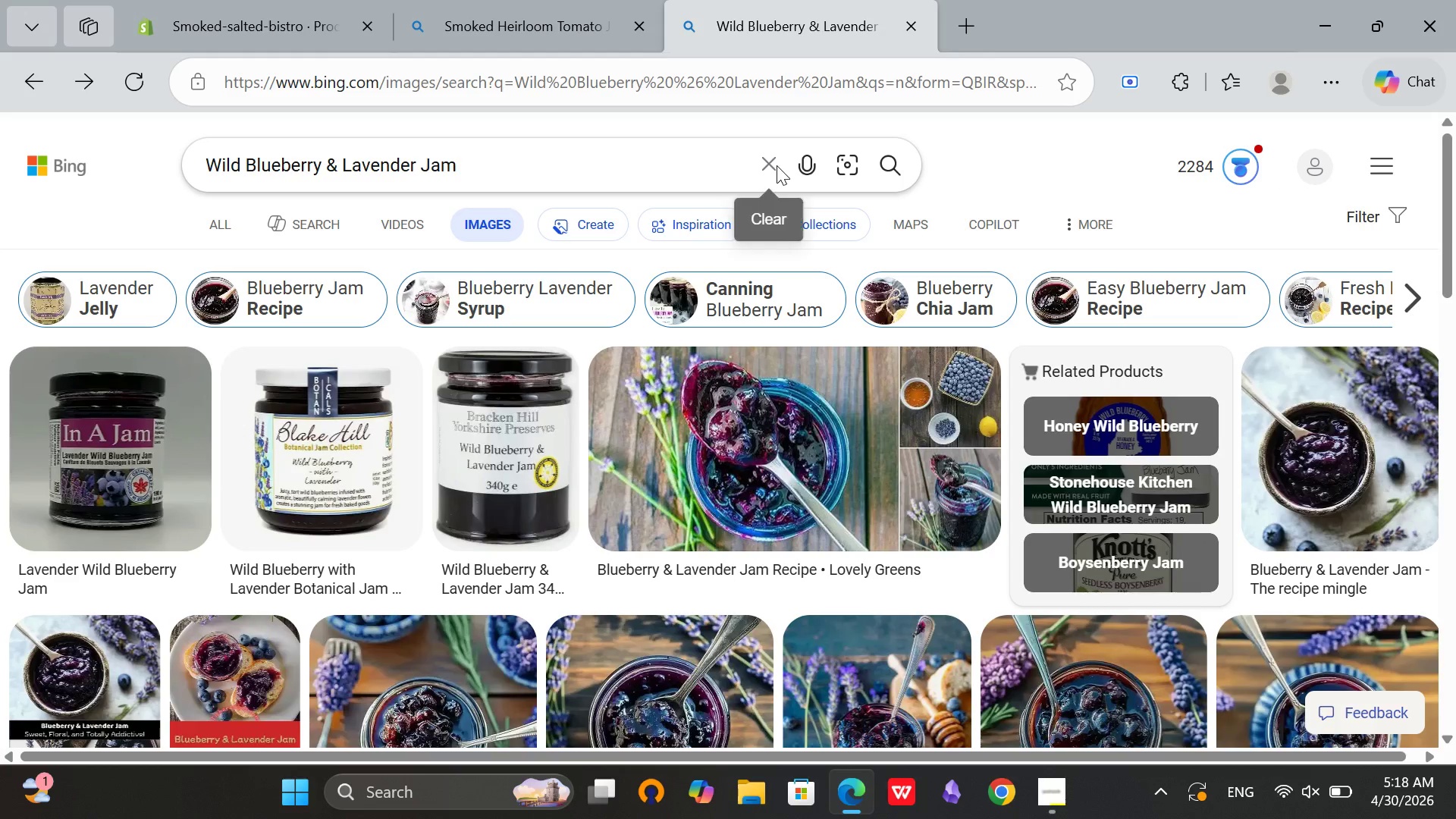 
left_click([777, 165])
 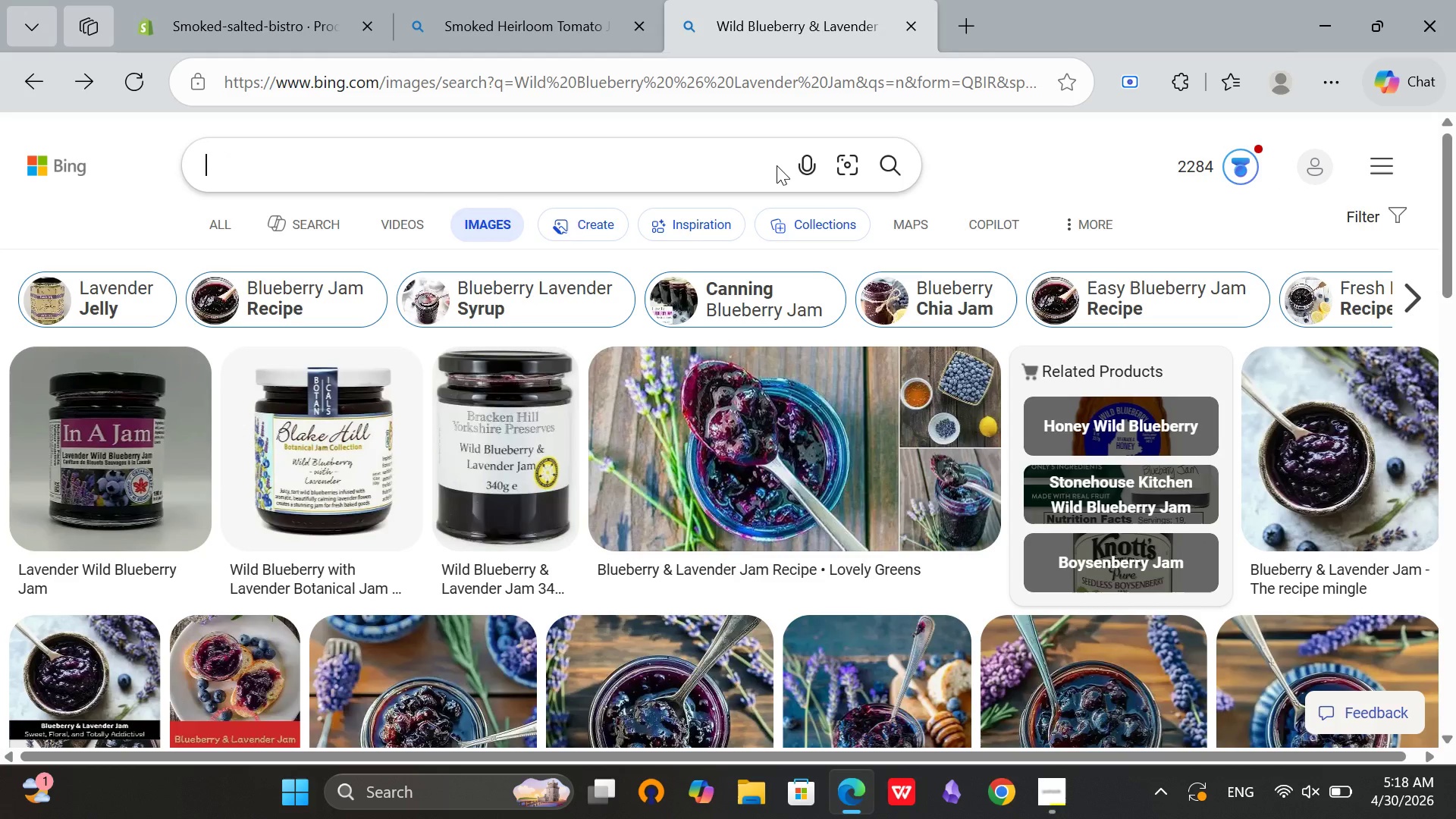 
key(Control+V)
 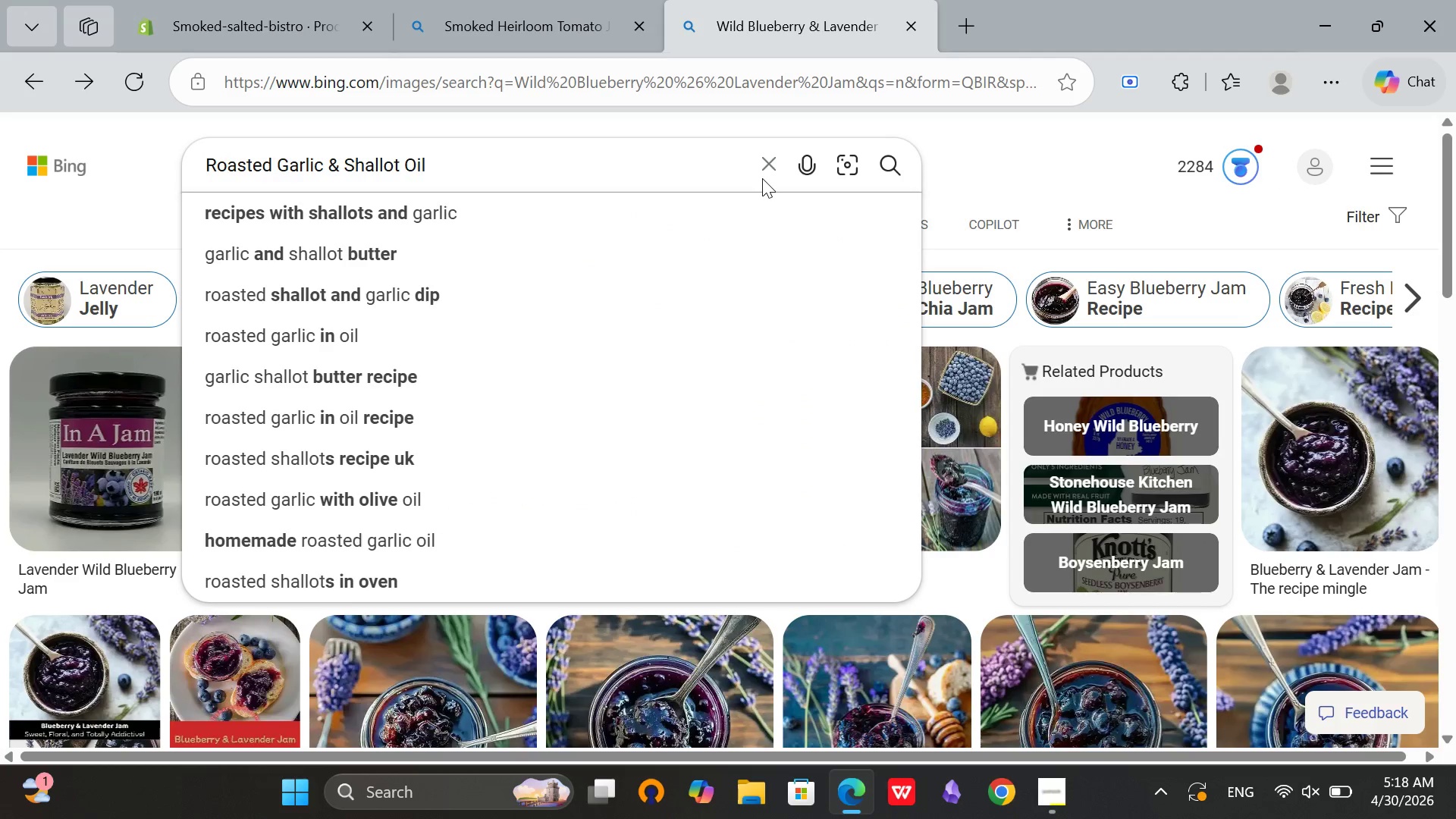 
key(Enter)
 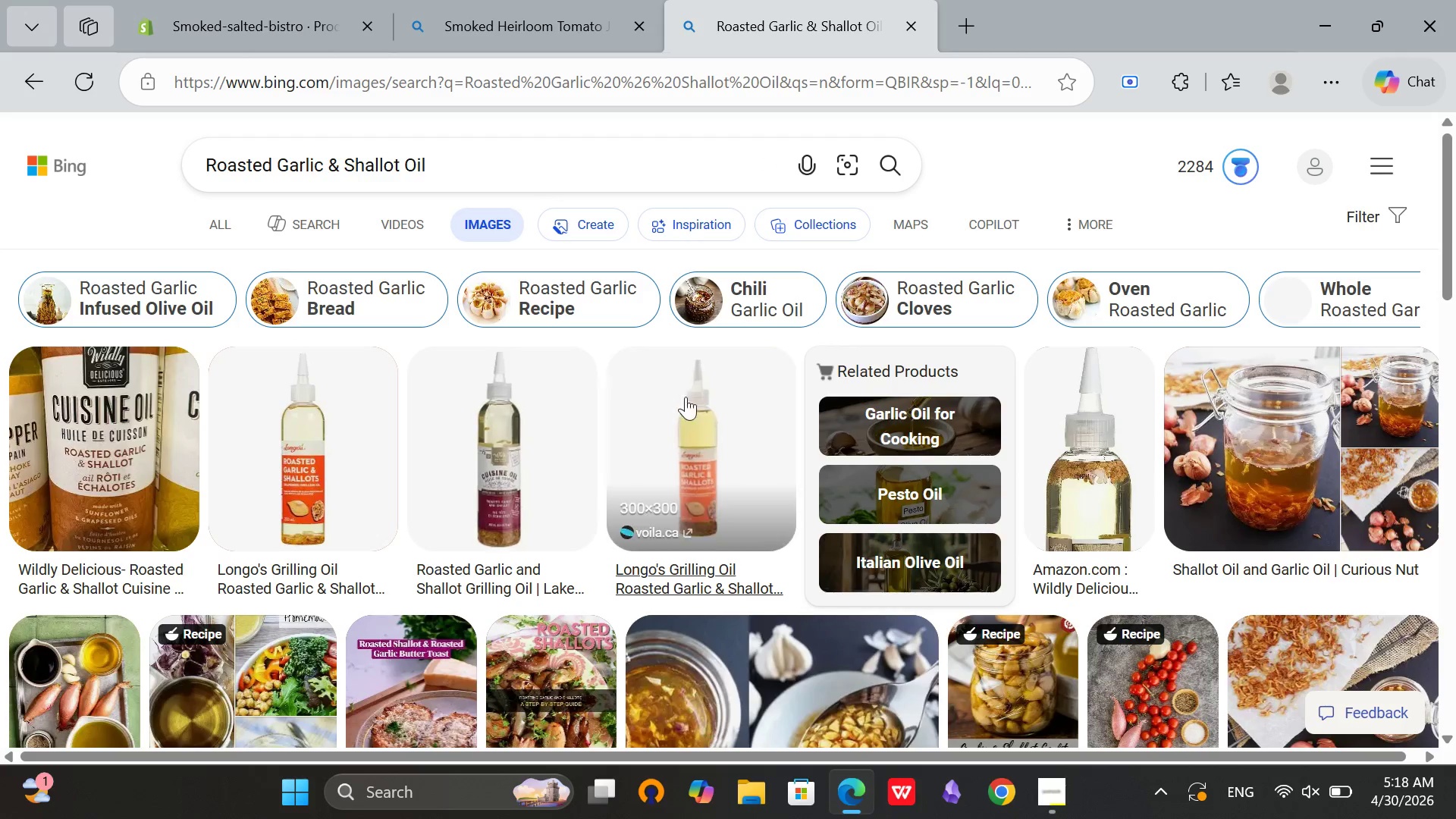 
left_click([305, 381])
 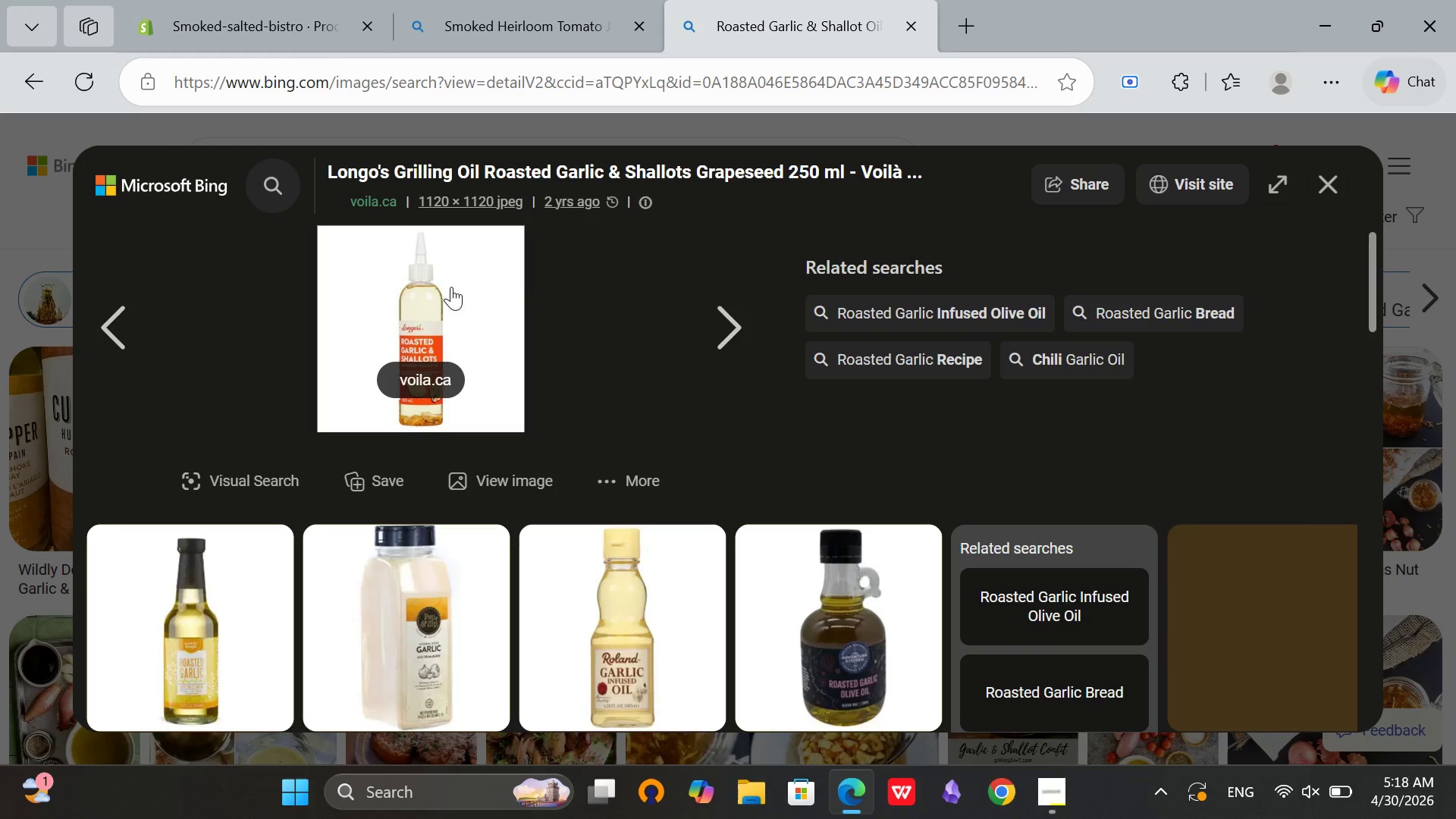 
right_click([441, 262])
 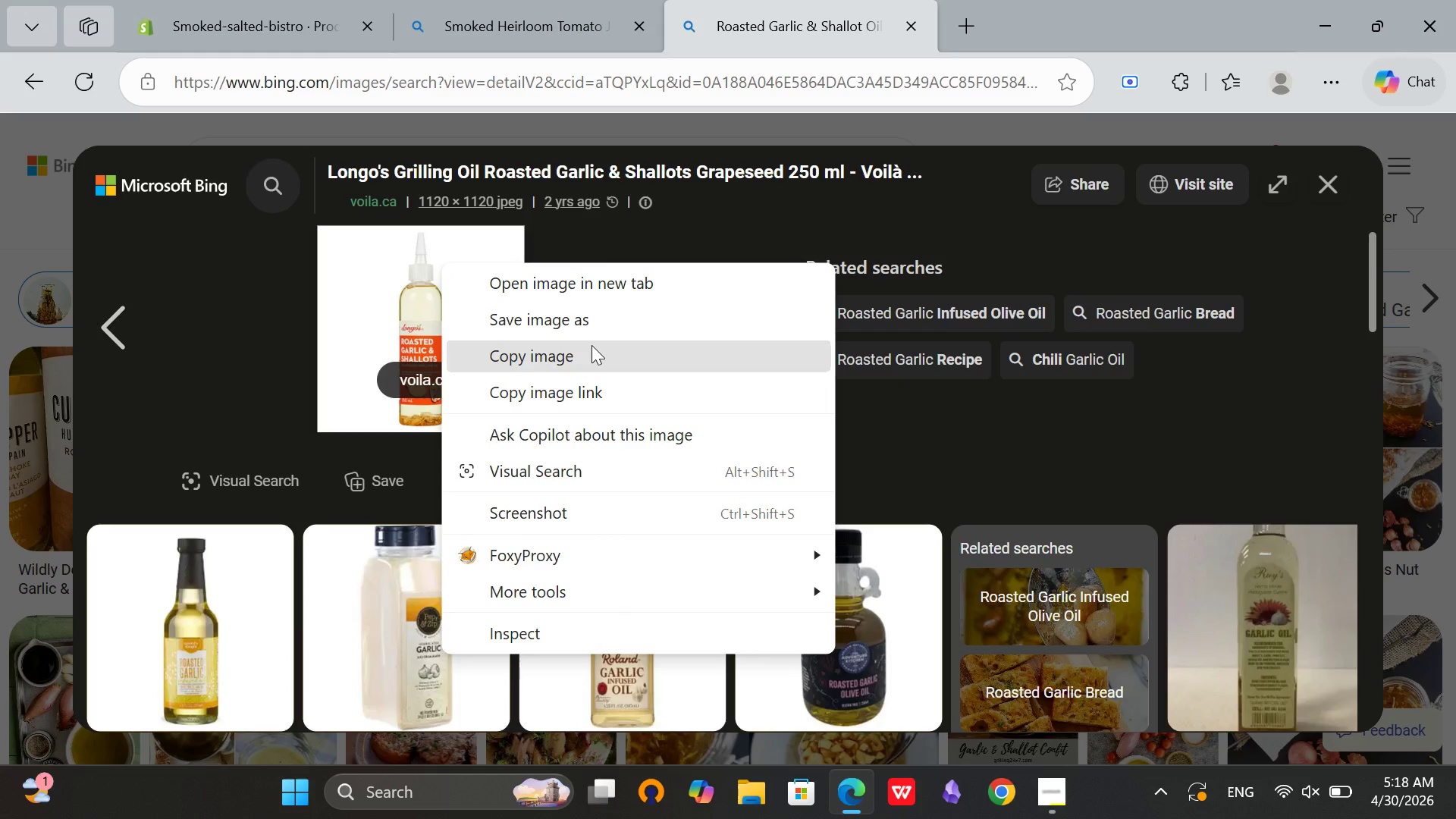 
scroll: coordinate [441, 262], scroll_direction: up, amount: 1.0
 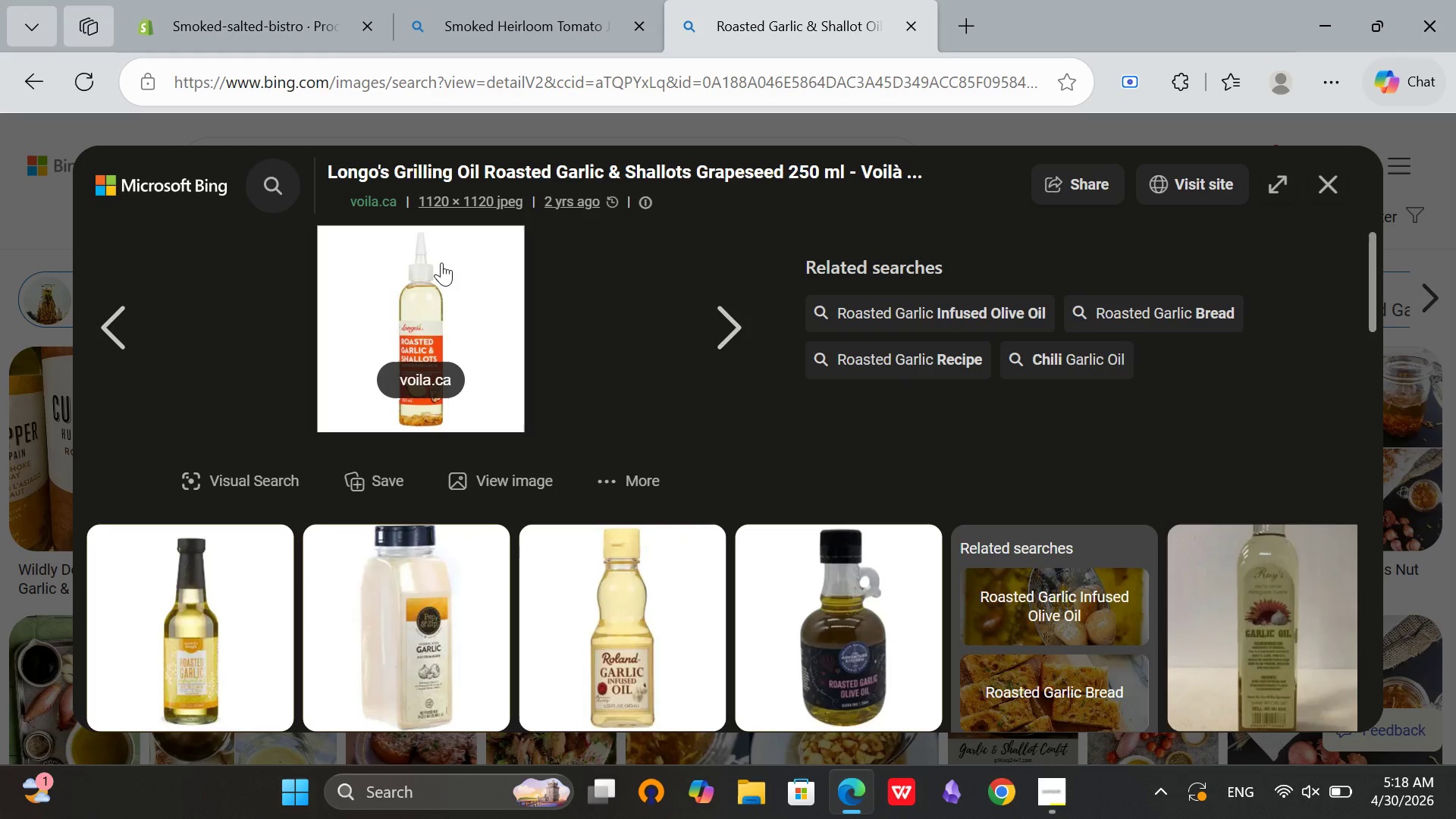 
left_click([592, 325])
 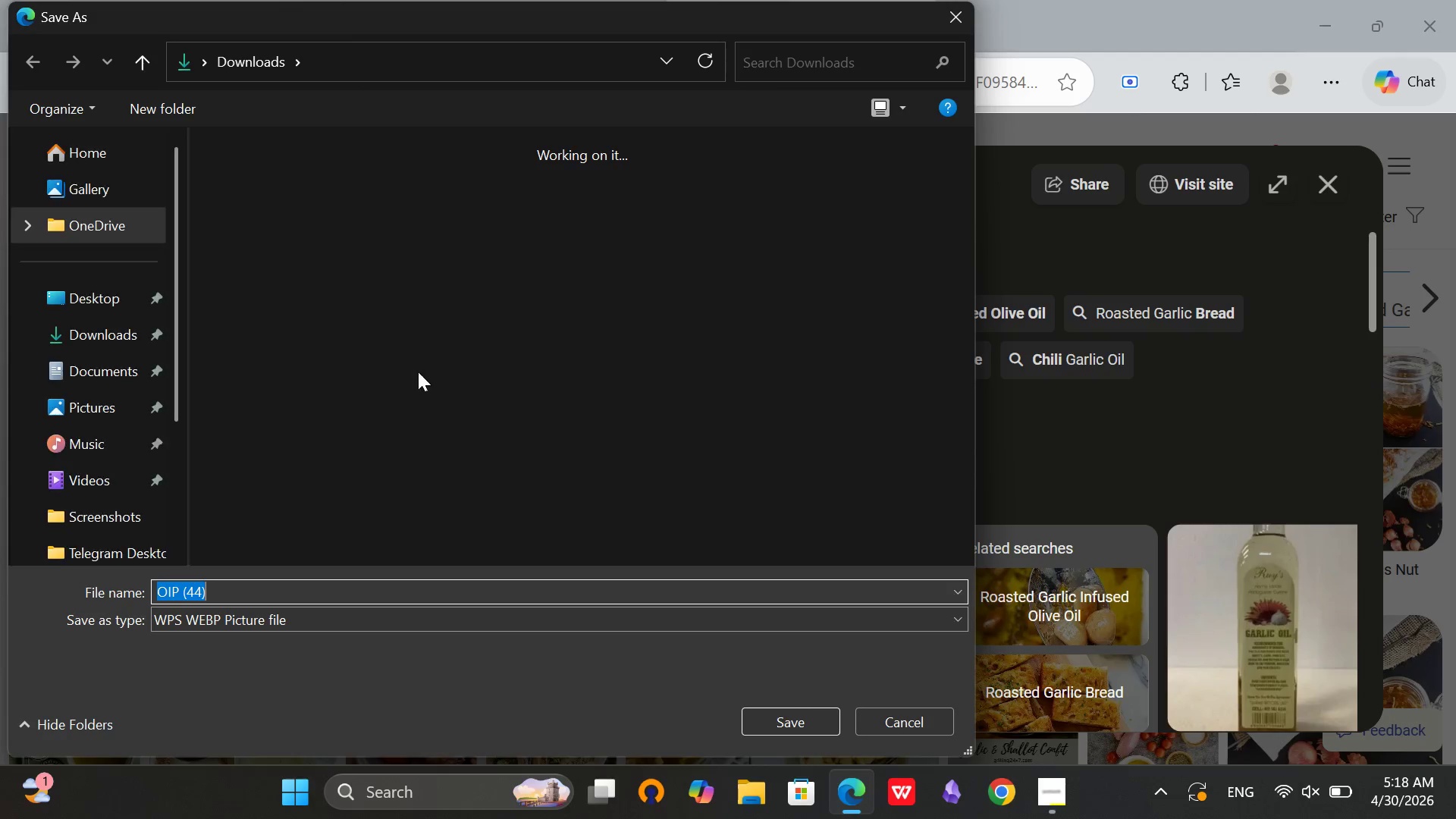 
scroll: coordinate [592, 325], scroll_direction: down, amount: 1.0
 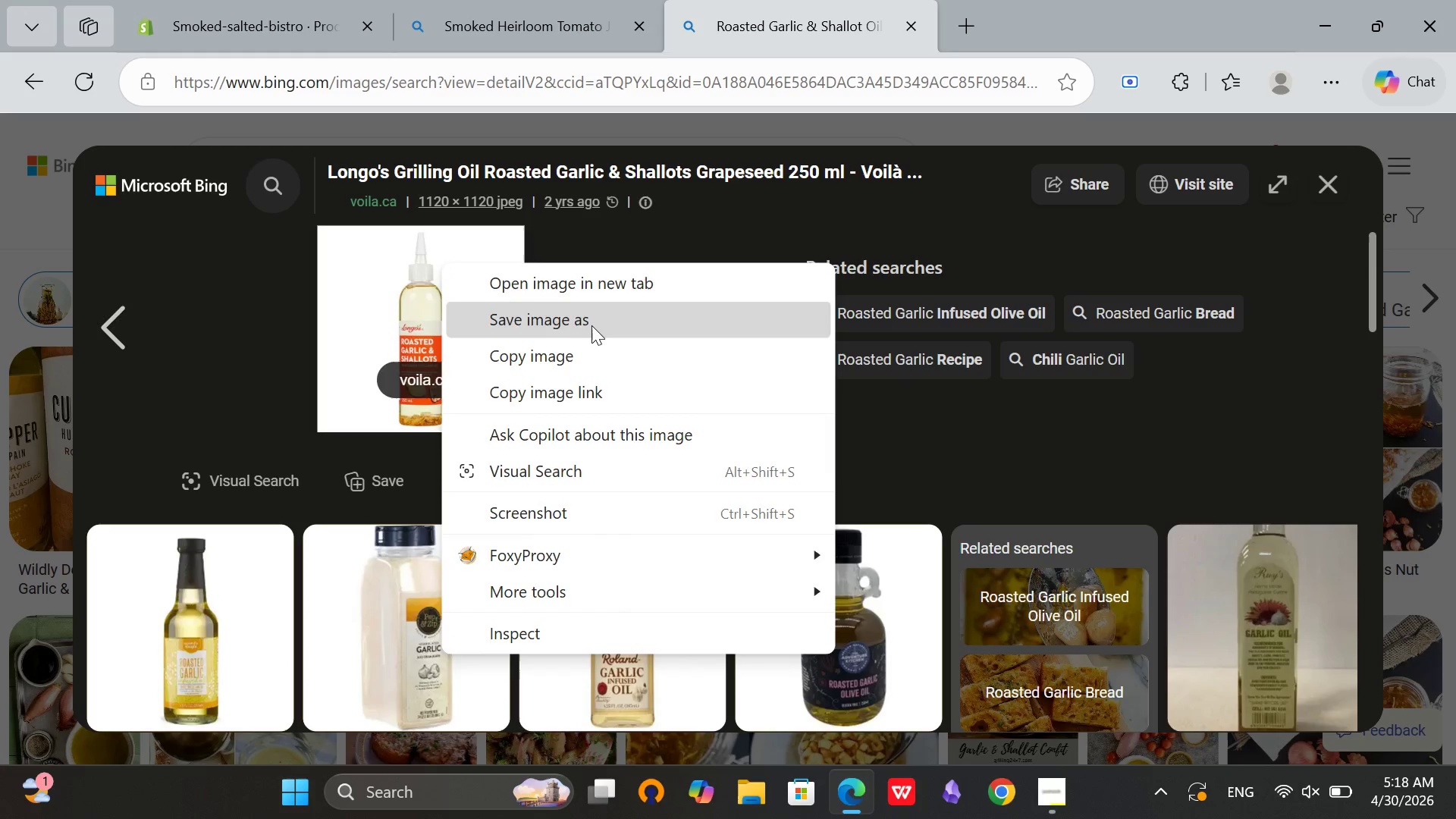 
left_click([92, 326])
 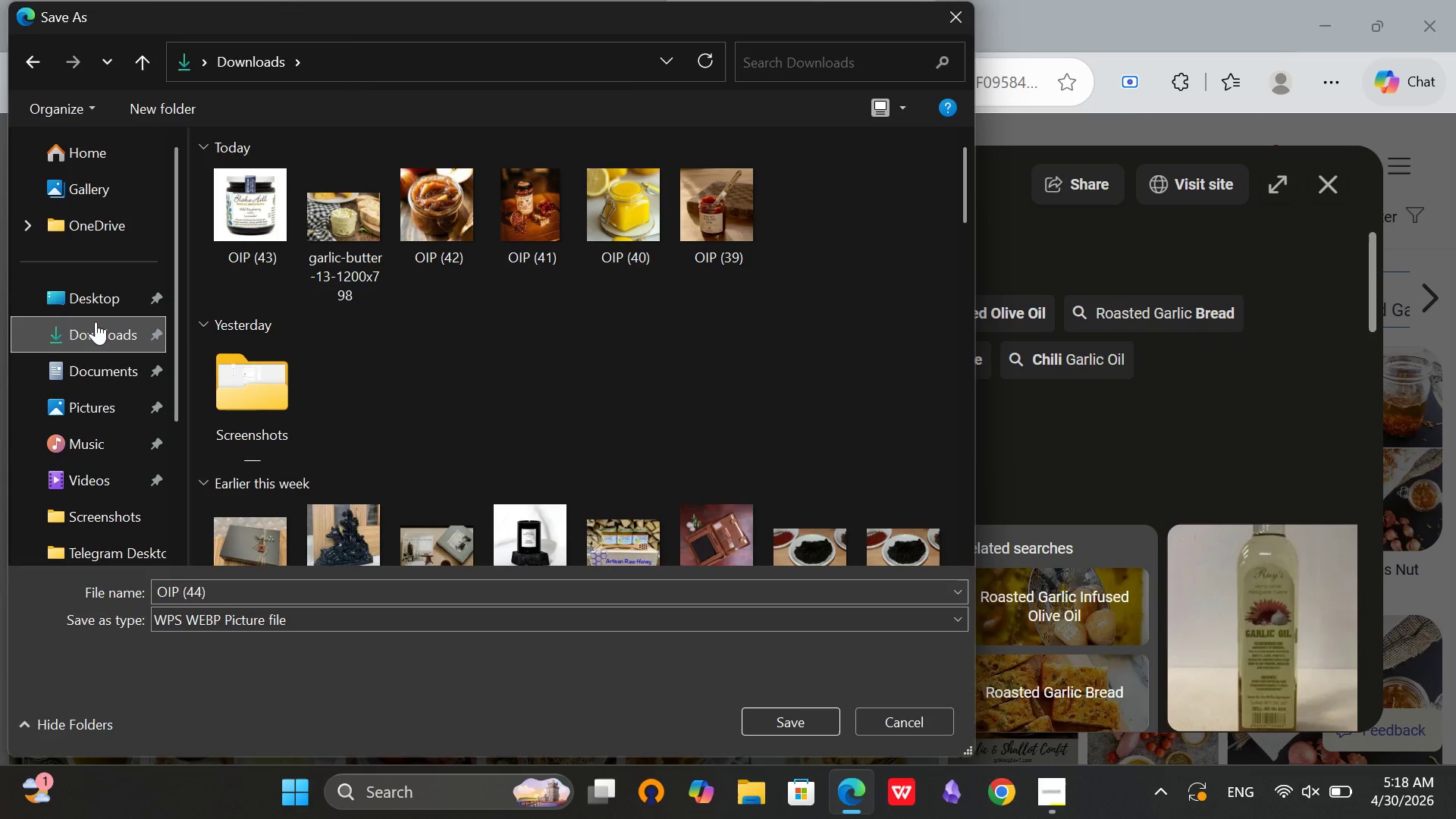 
left_click([104, 346])
 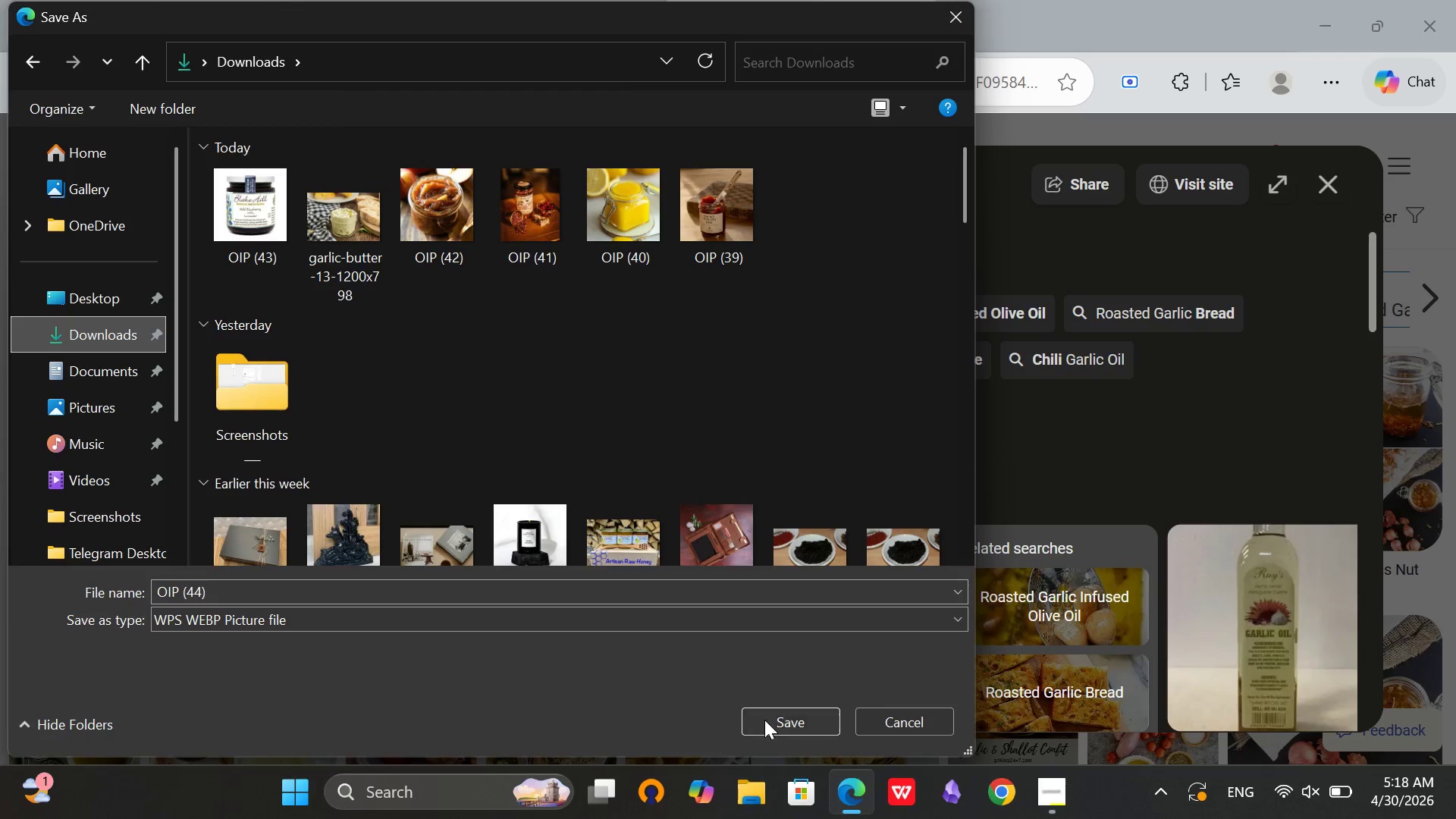 
left_click([777, 727])
 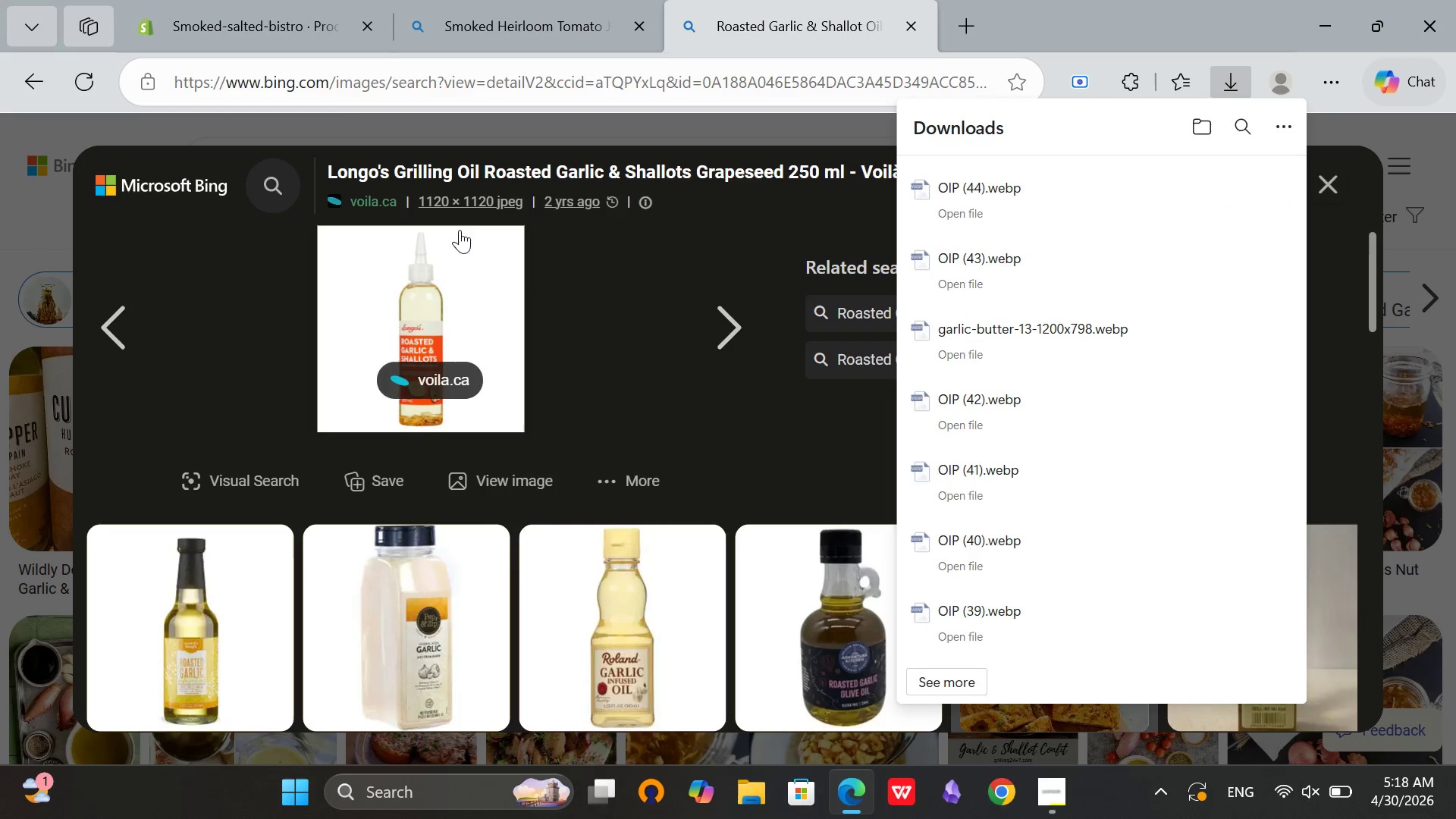 
left_click([283, 0])
 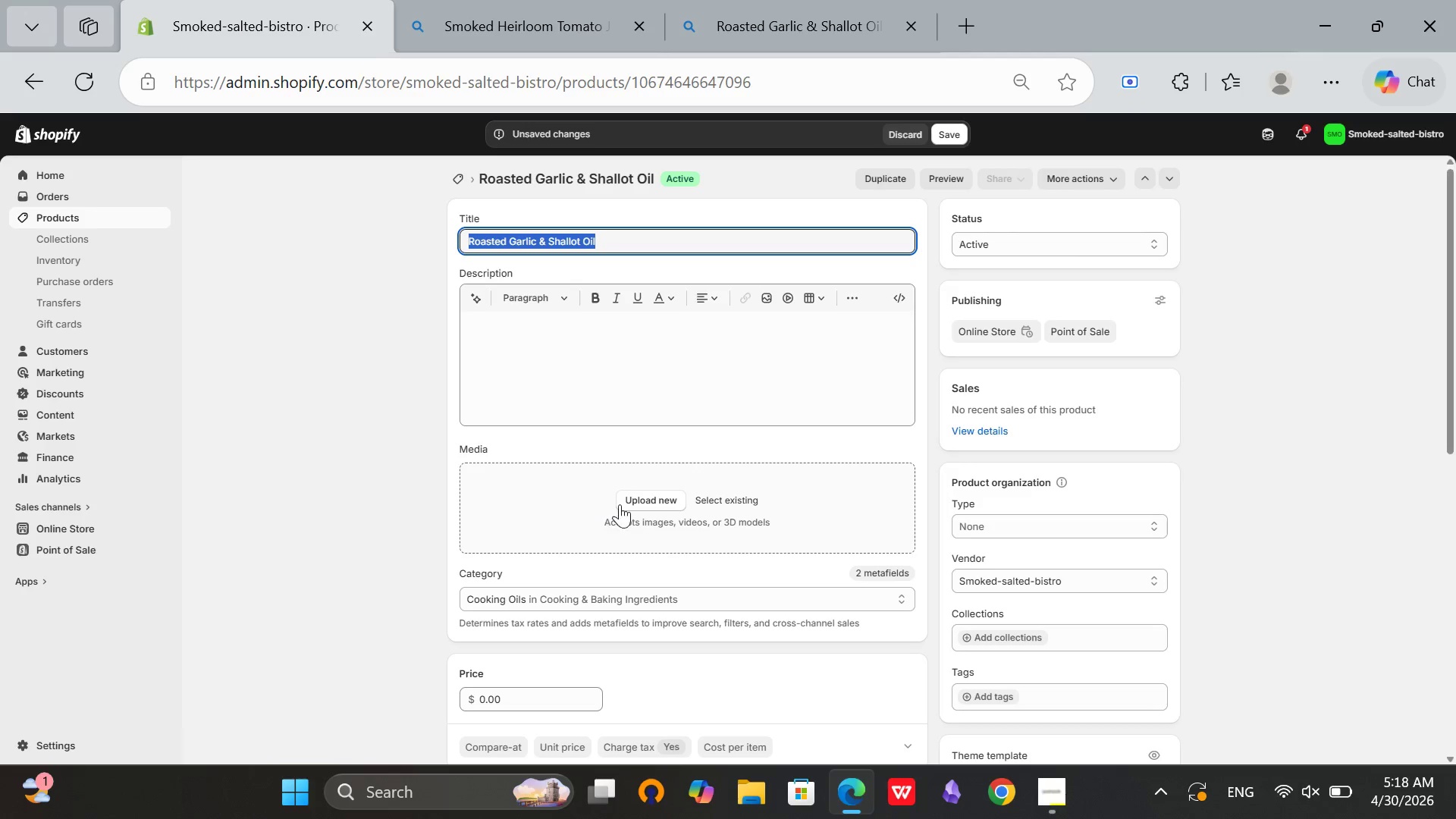 
left_click([623, 502])
 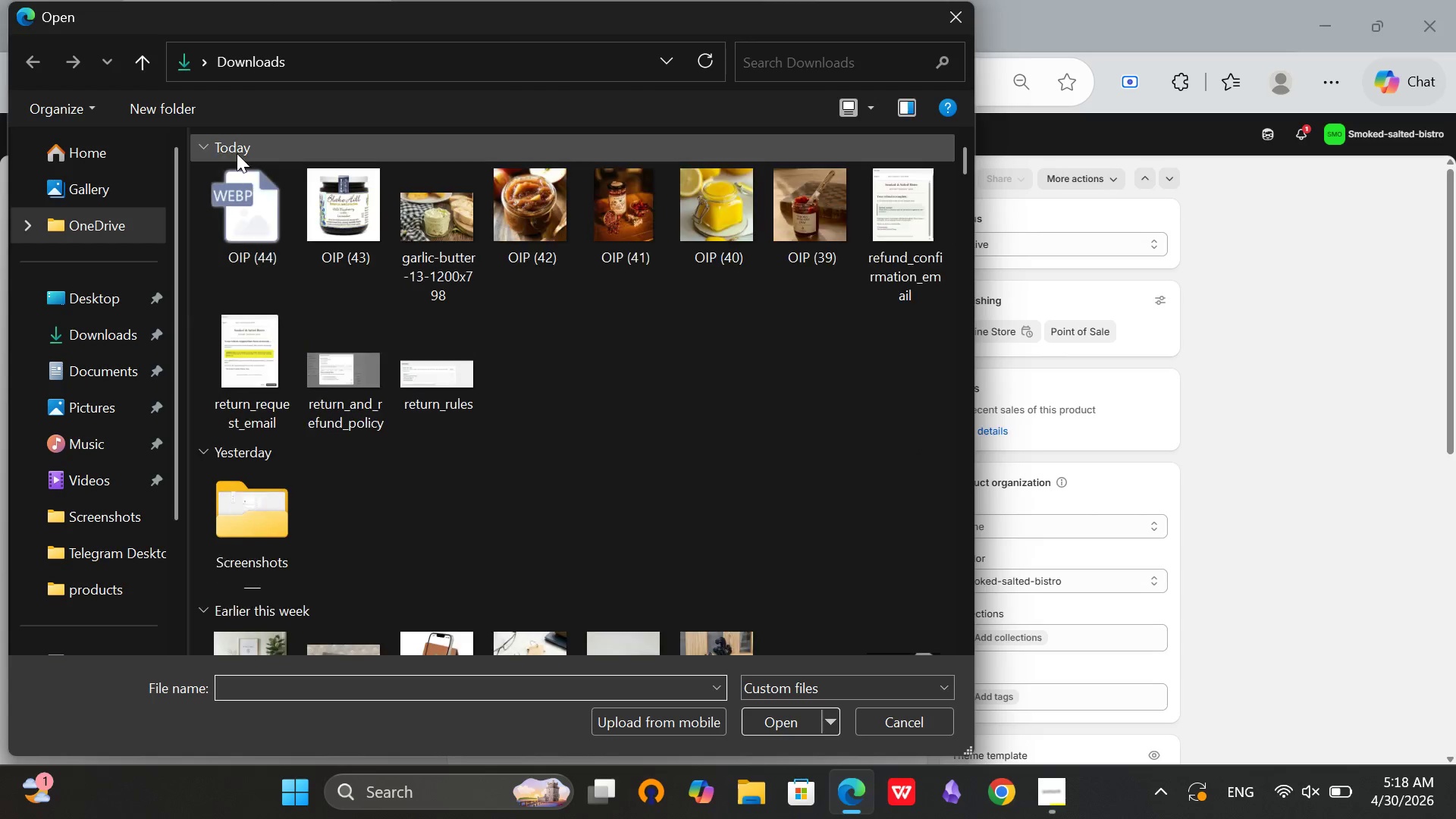 
left_click([250, 194])
 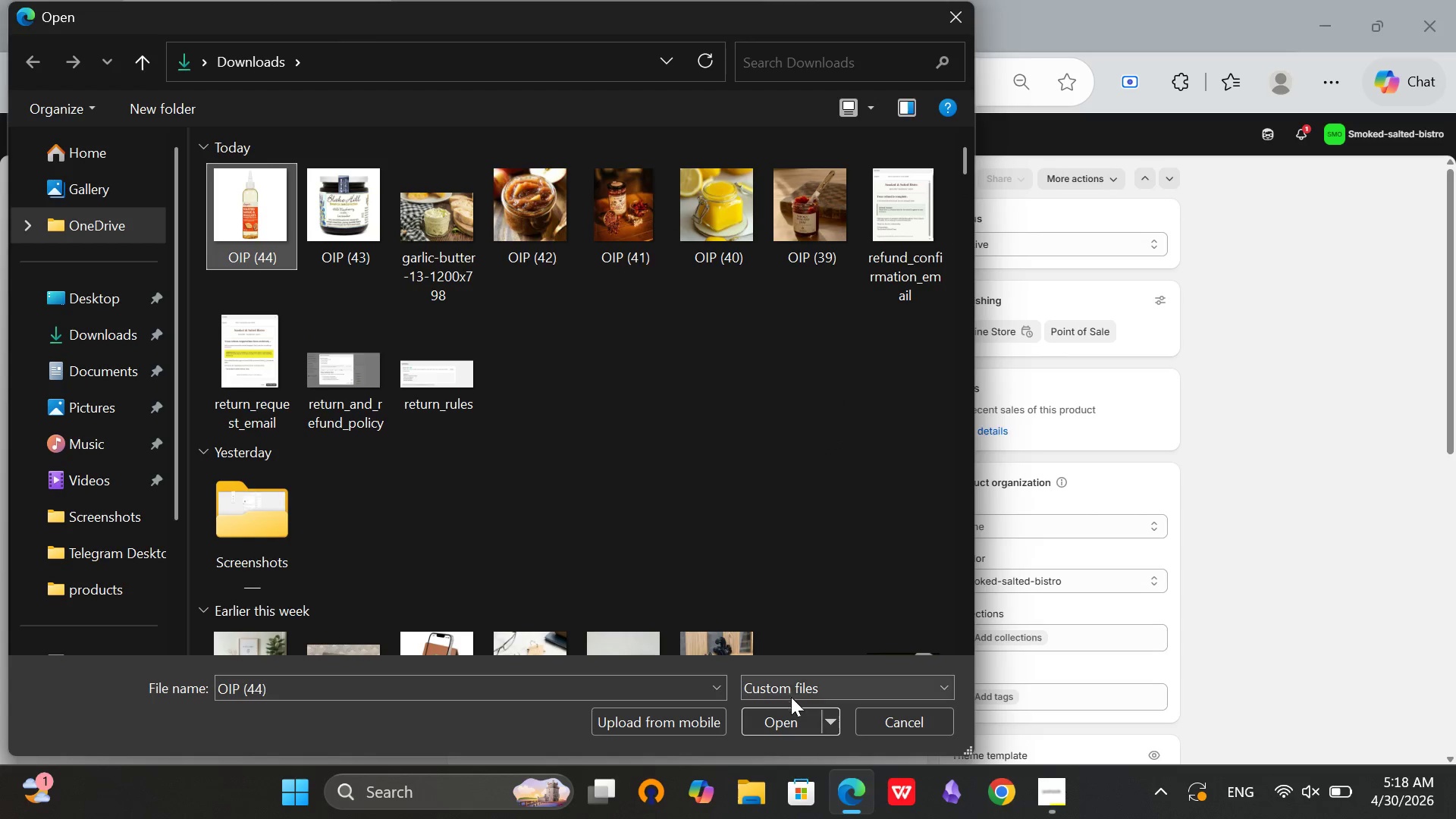 
left_click([787, 717])
 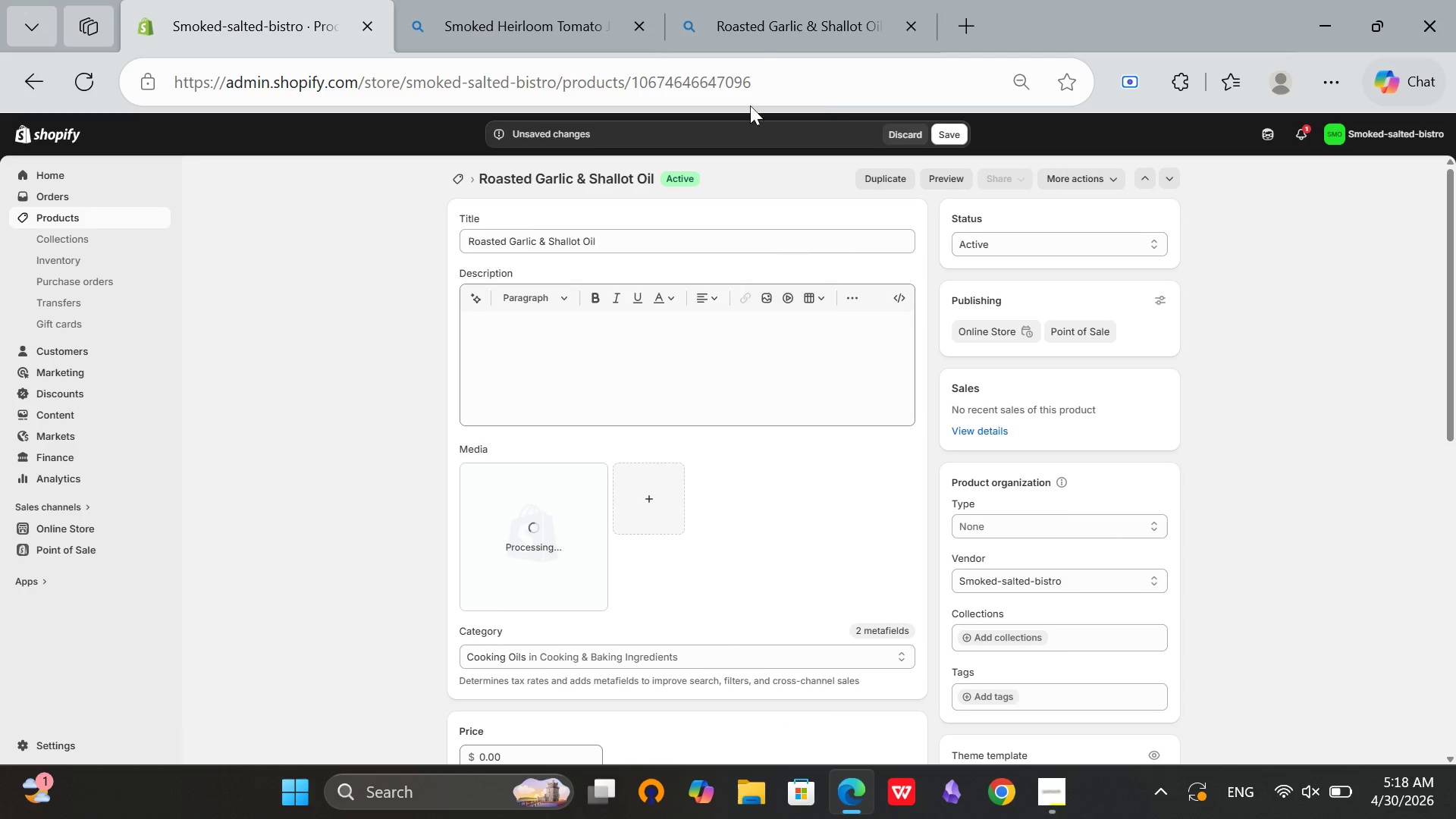 
left_click([1047, 809])